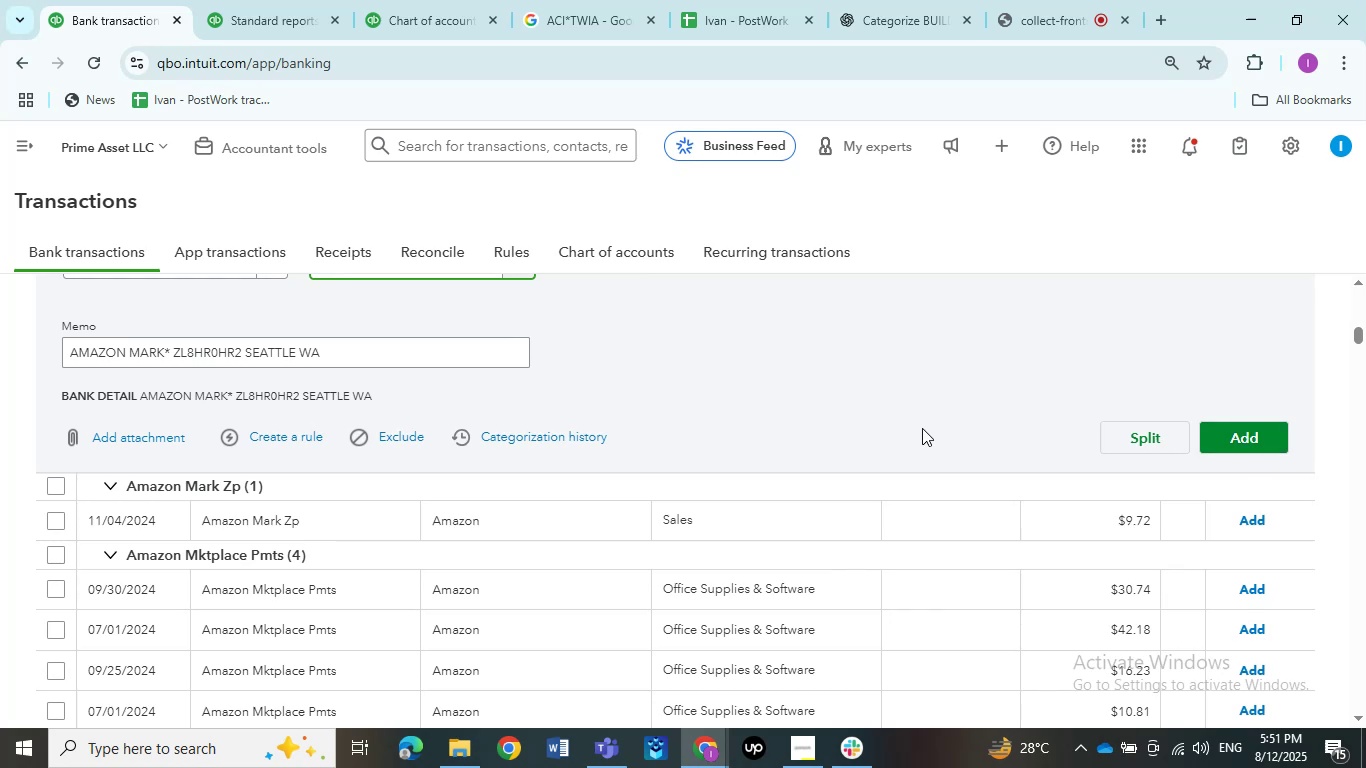 
wait(7.16)
 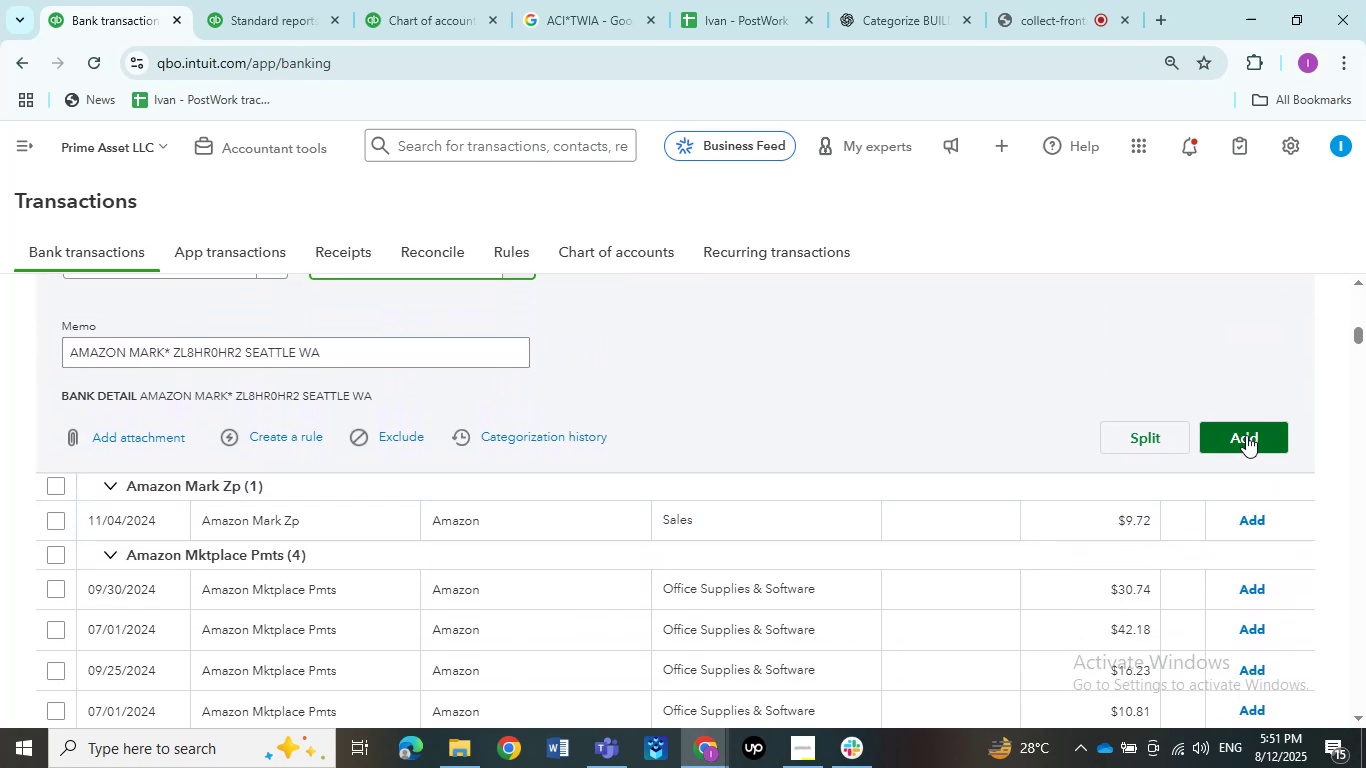 
scroll: coordinate [558, 408], scroll_direction: up, amount: 6.0
 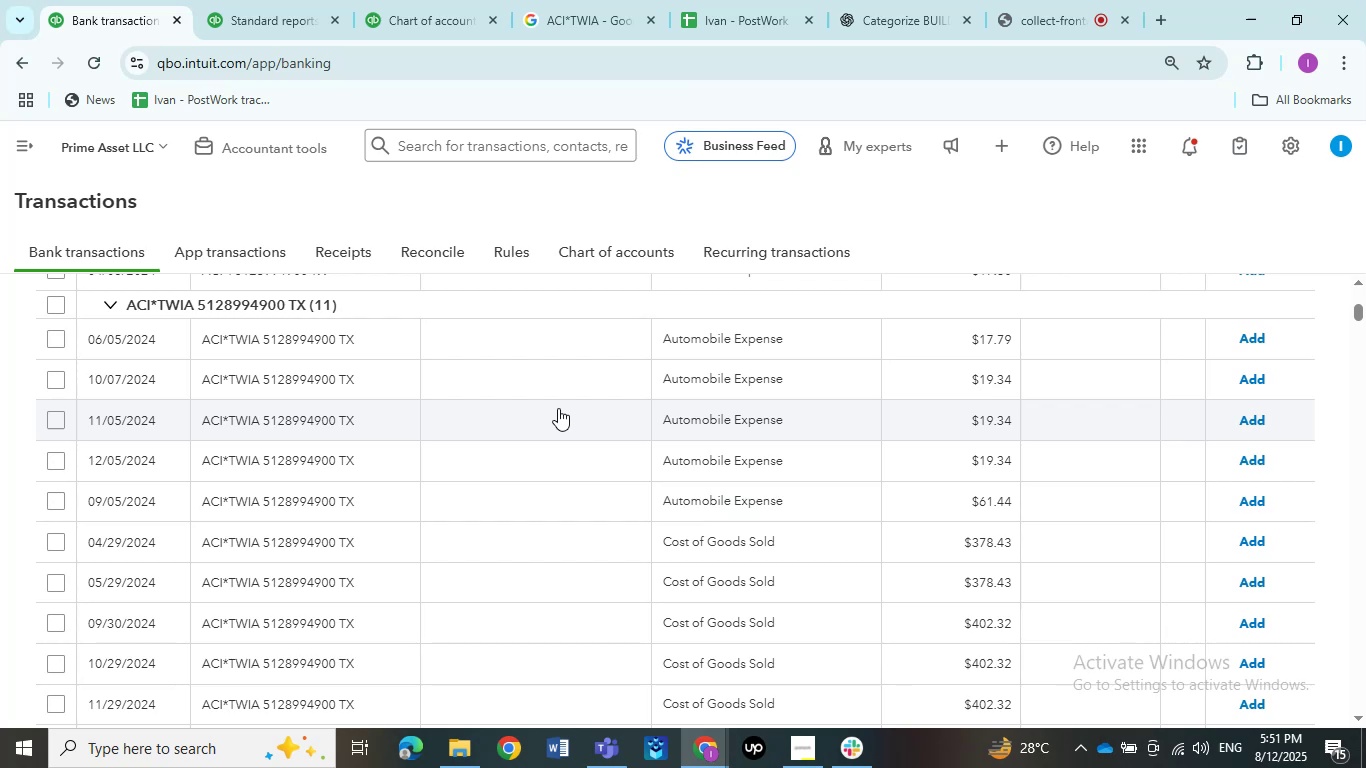 
wait(22.15)
 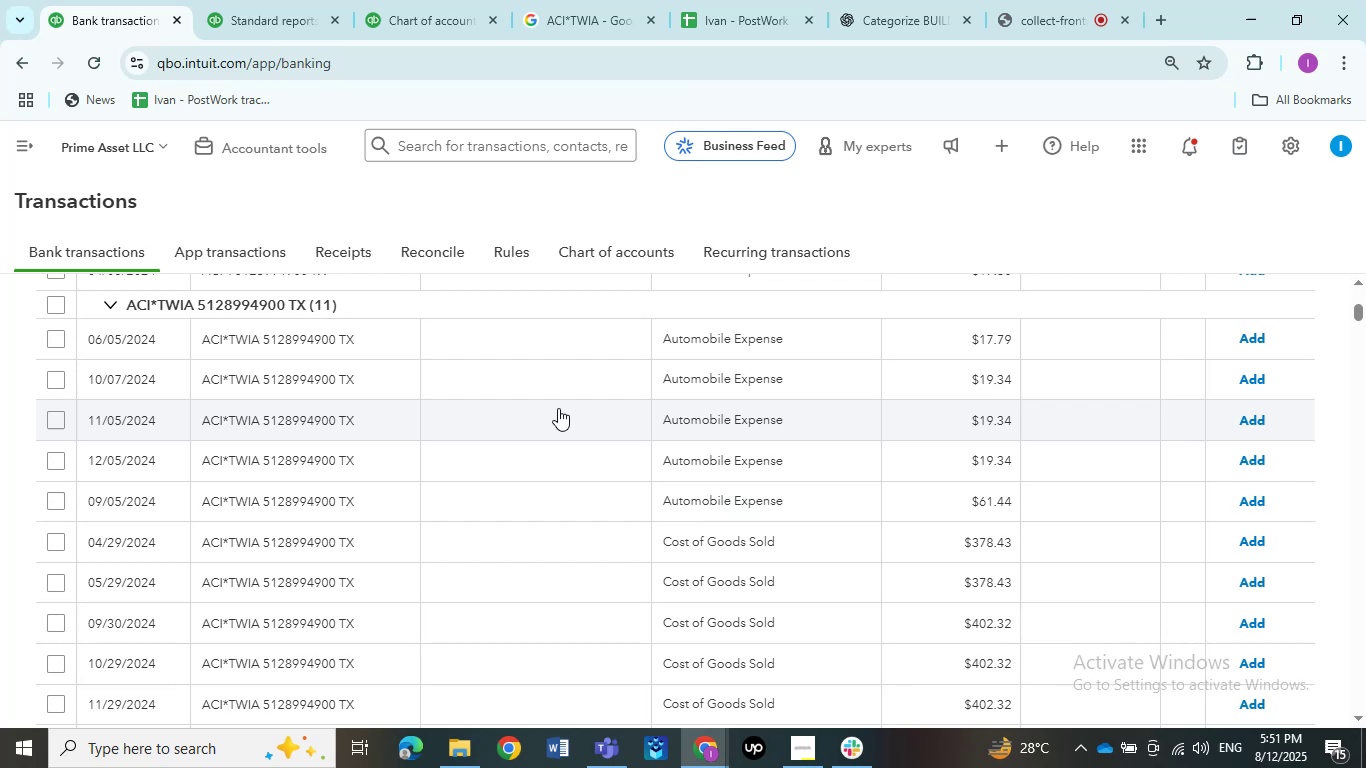 
scroll: coordinate [701, 345], scroll_direction: up, amount: 1.0
 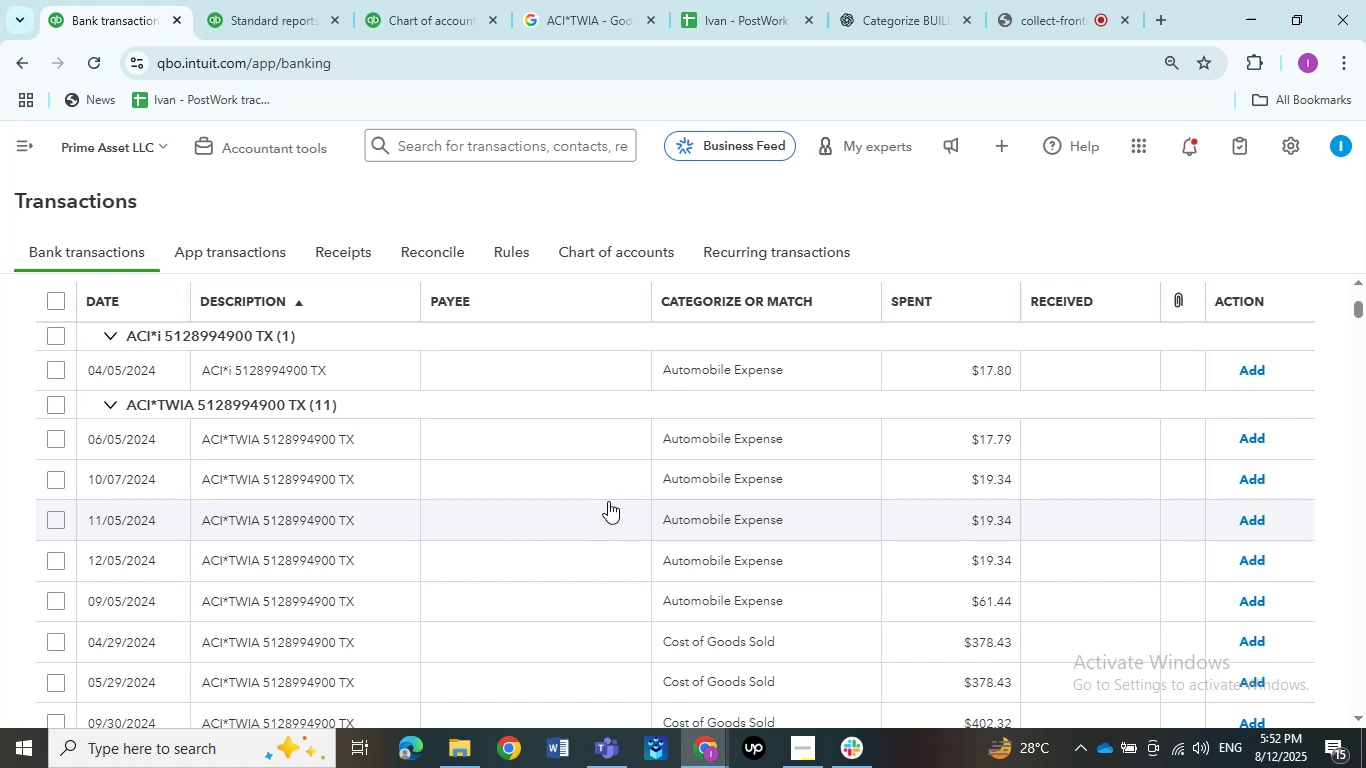 
wait(28.53)
 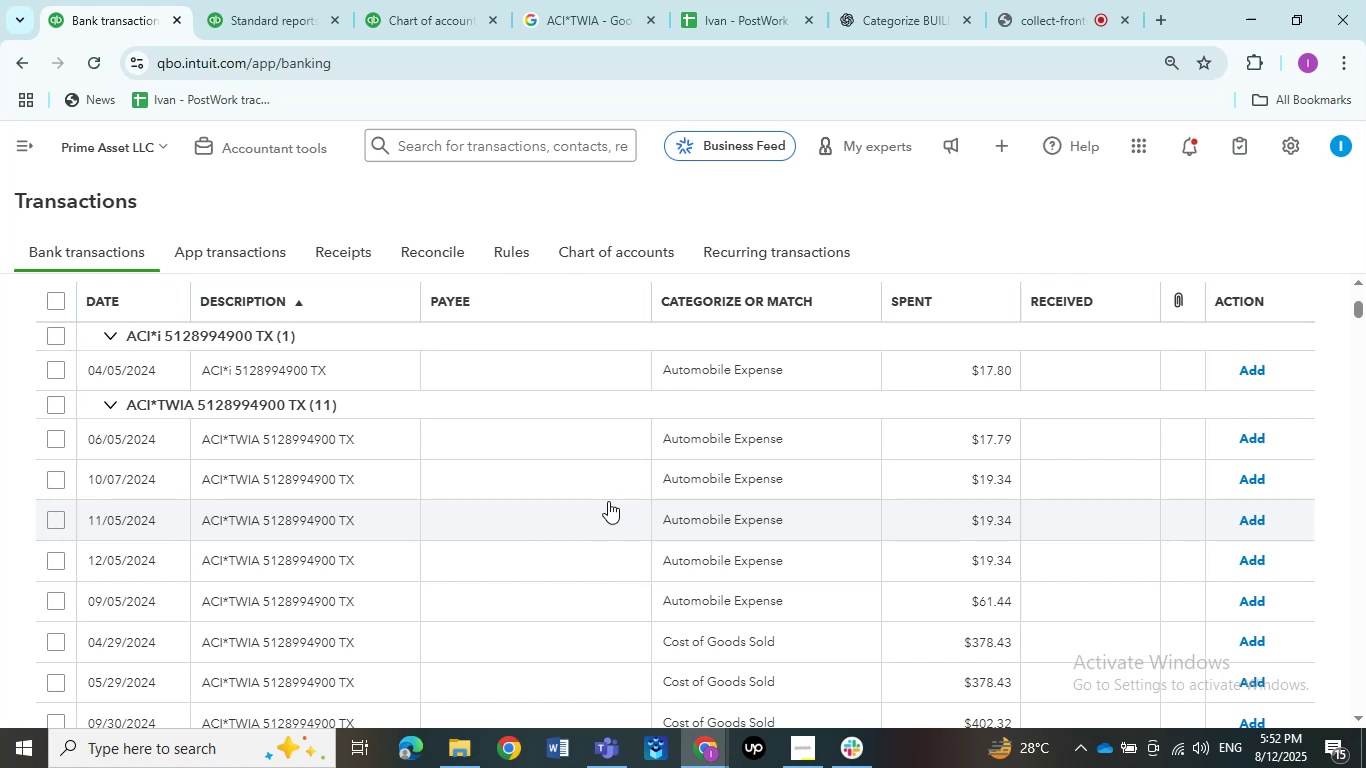 
scroll: coordinate [508, 546], scroll_direction: up, amount: 2.0
 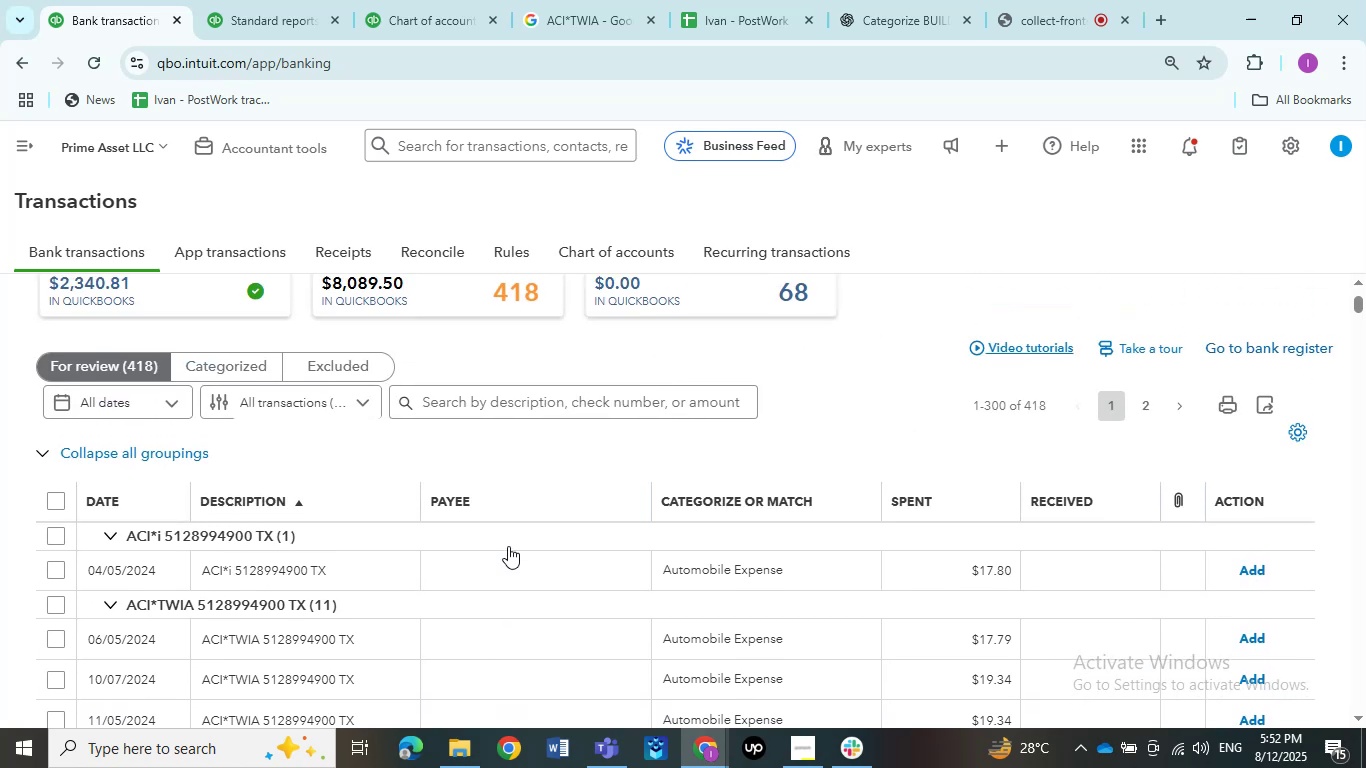 
scroll: coordinate [508, 546], scroll_direction: down, amount: 1.0
 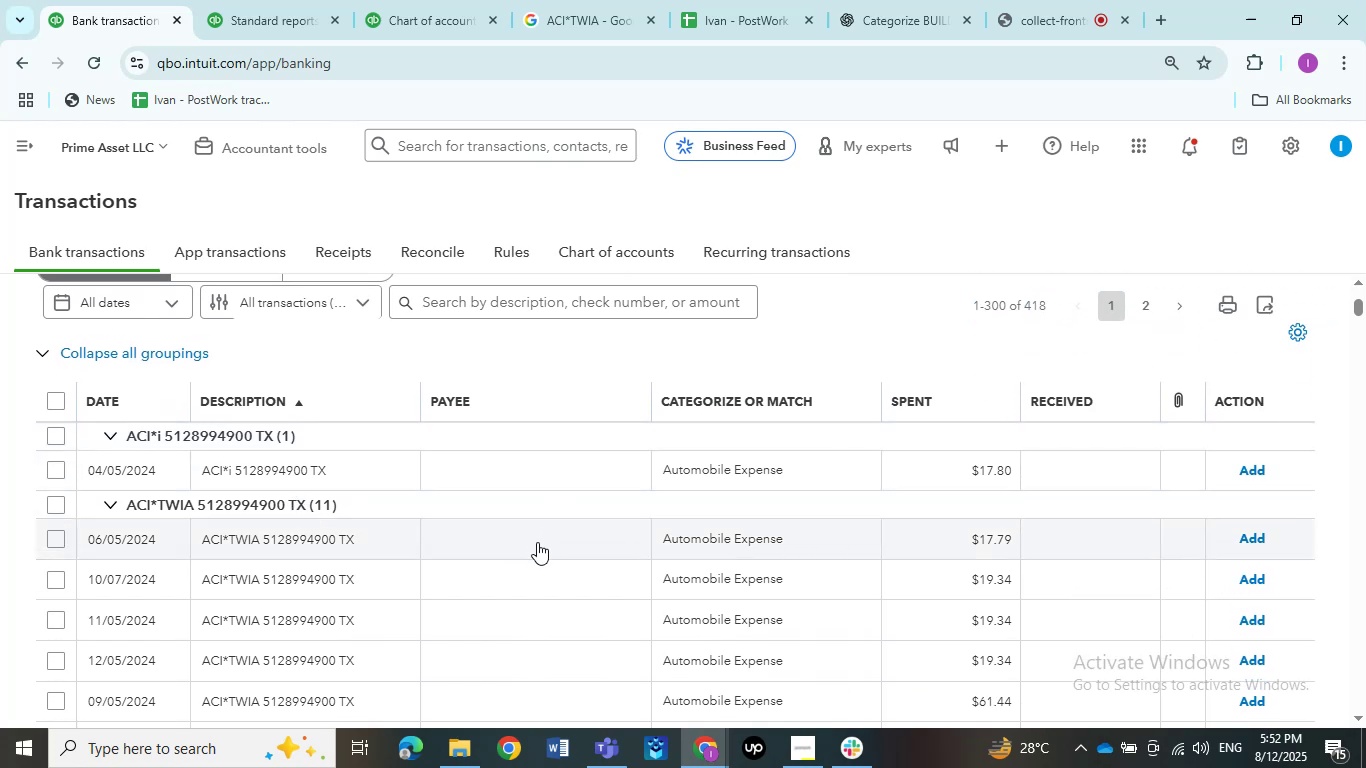 
wait(7.52)
 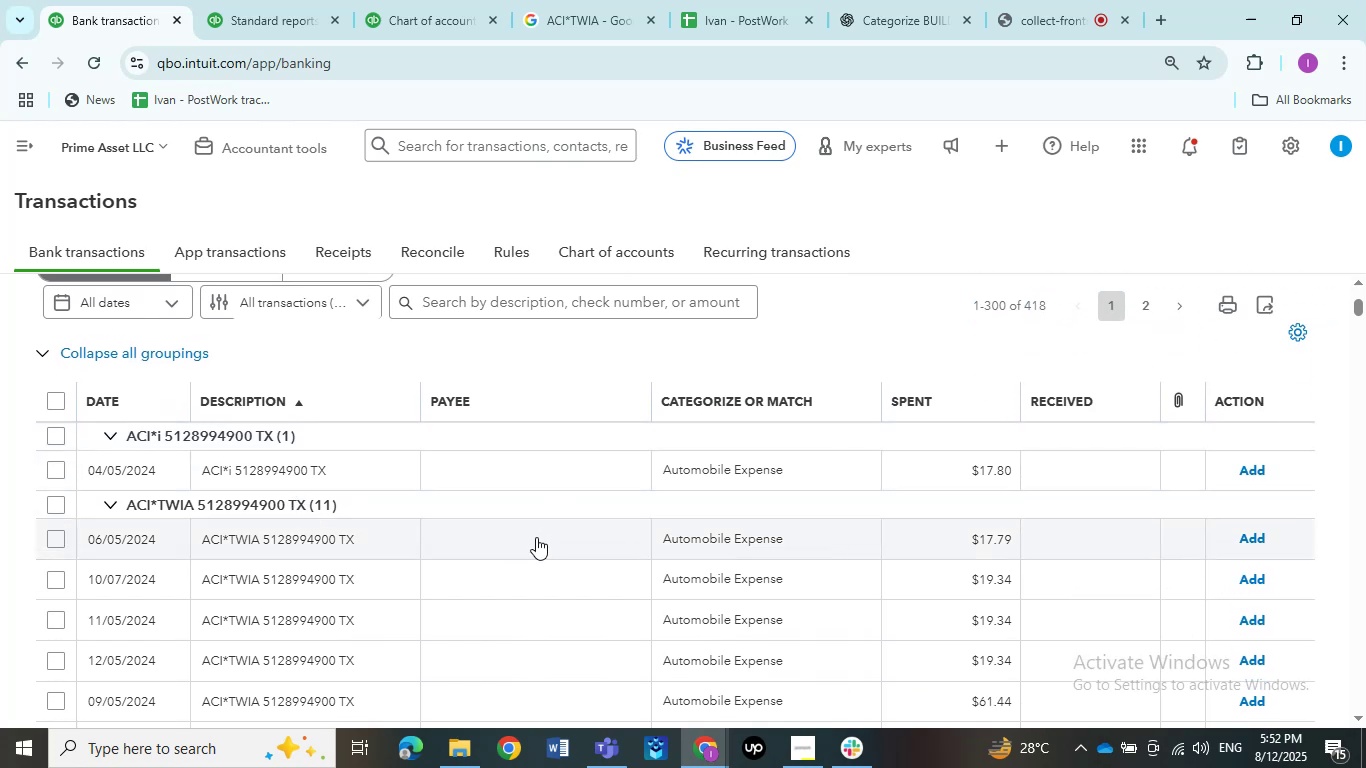 
scroll: coordinate [458, 554], scroll_direction: down, amount: 1.0
 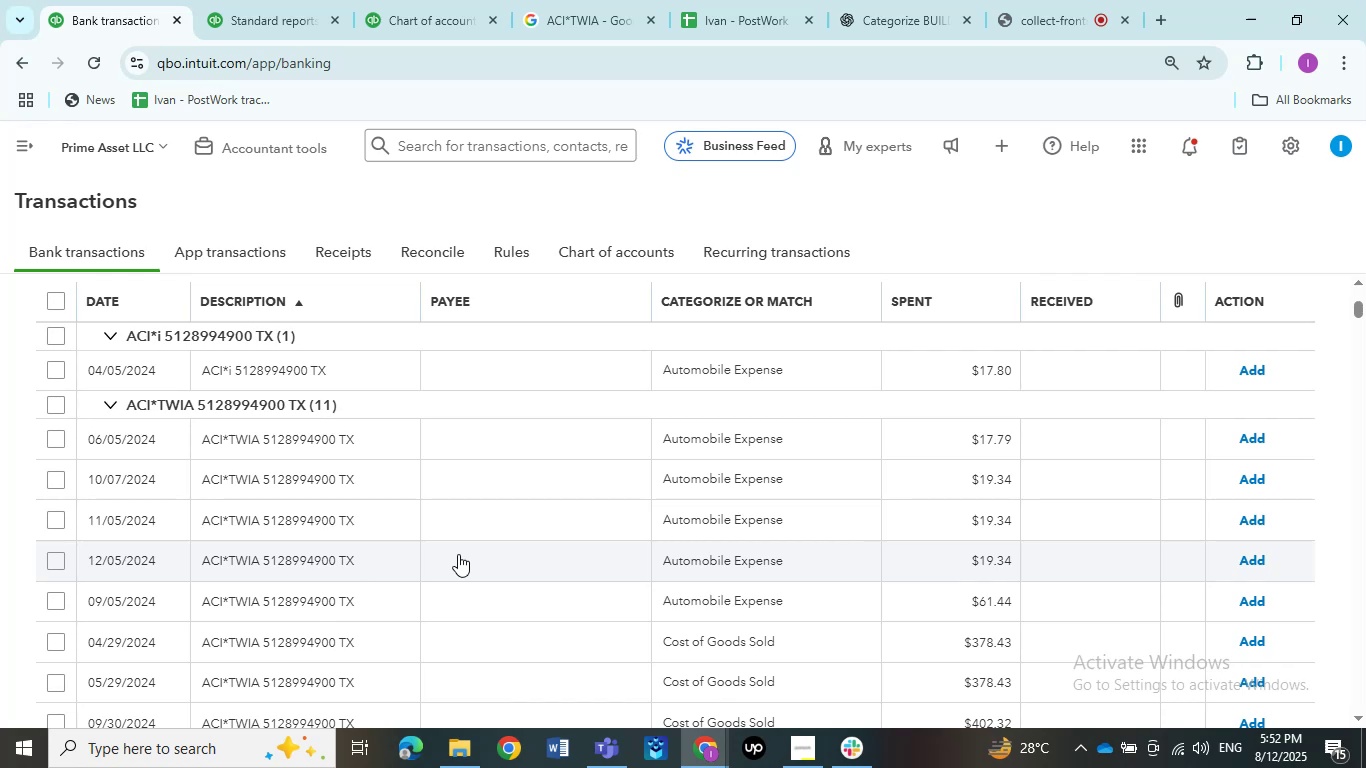 
wait(10.09)
 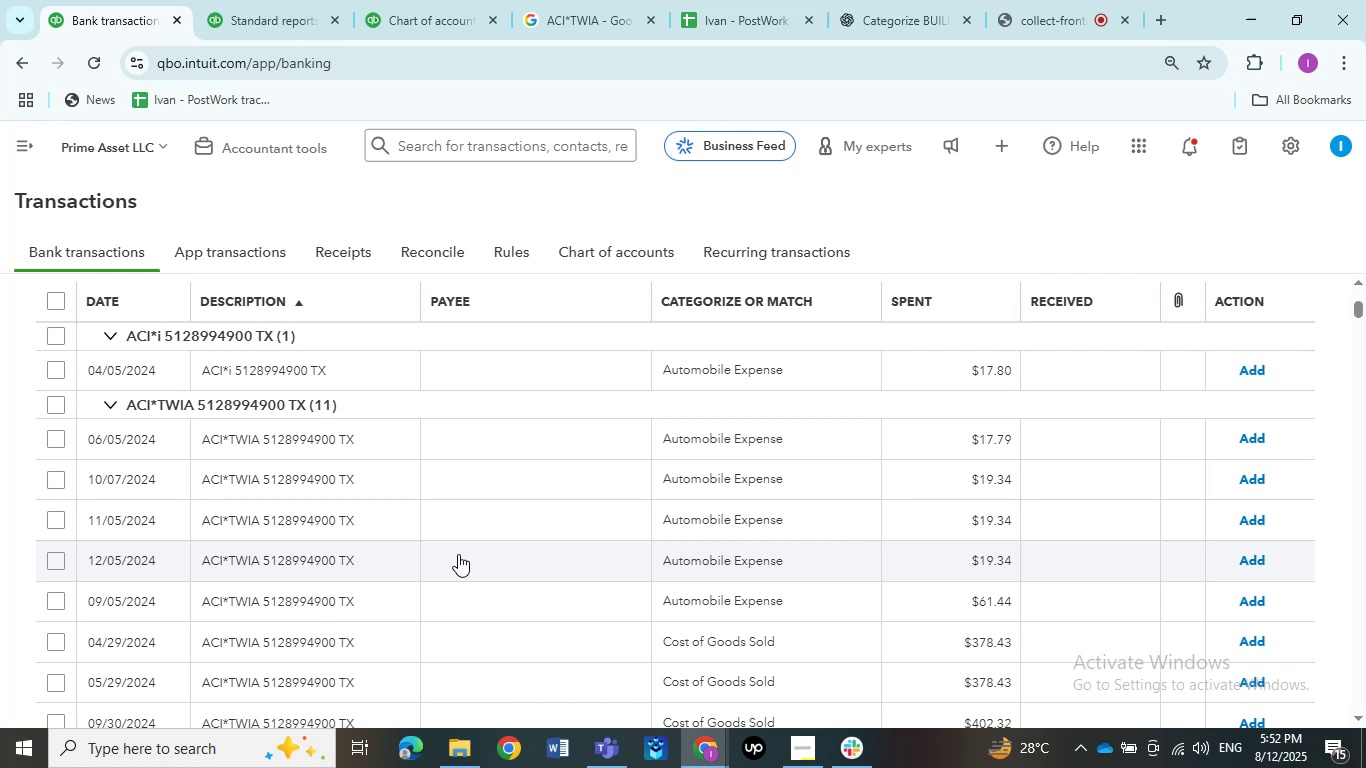 
scroll: coordinate [458, 554], scroll_direction: up, amount: 2.0
 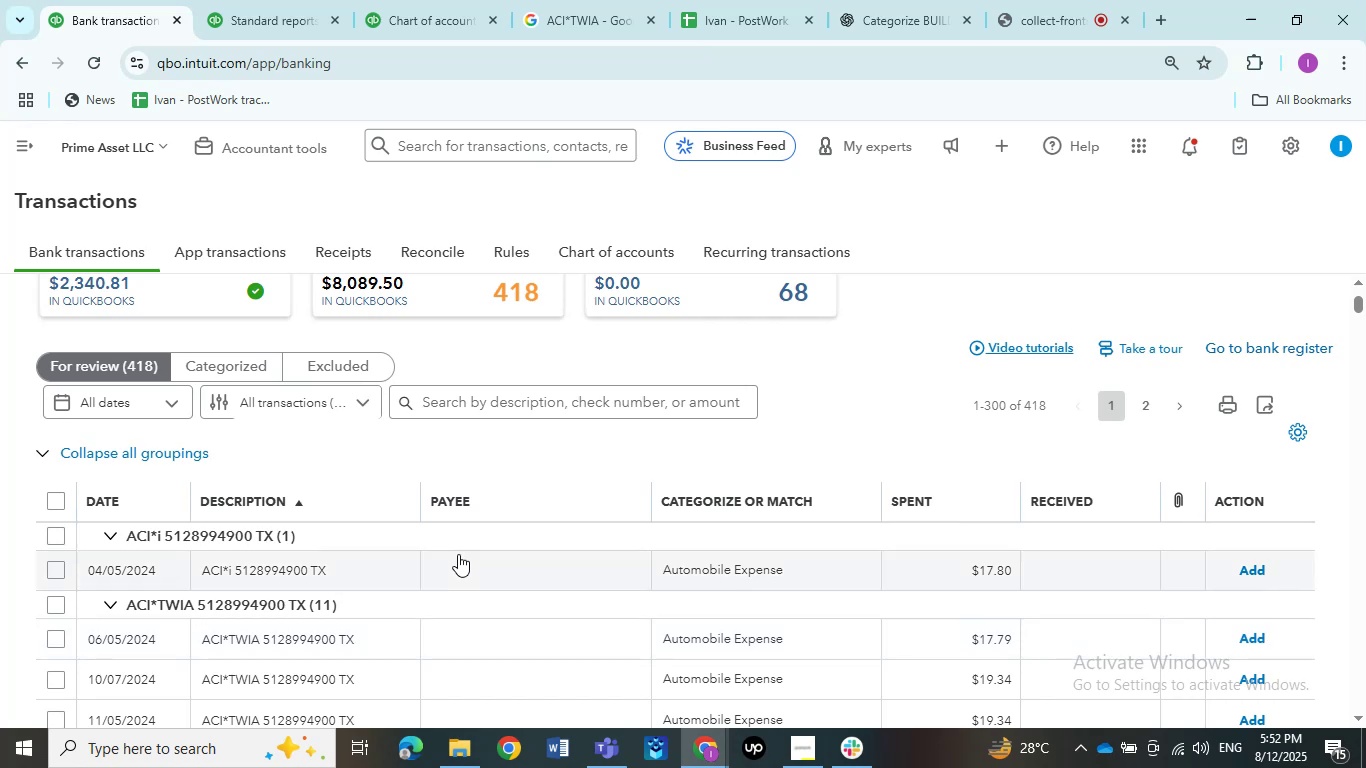 
scroll: coordinate [458, 554], scroll_direction: none, amount: 0.0
 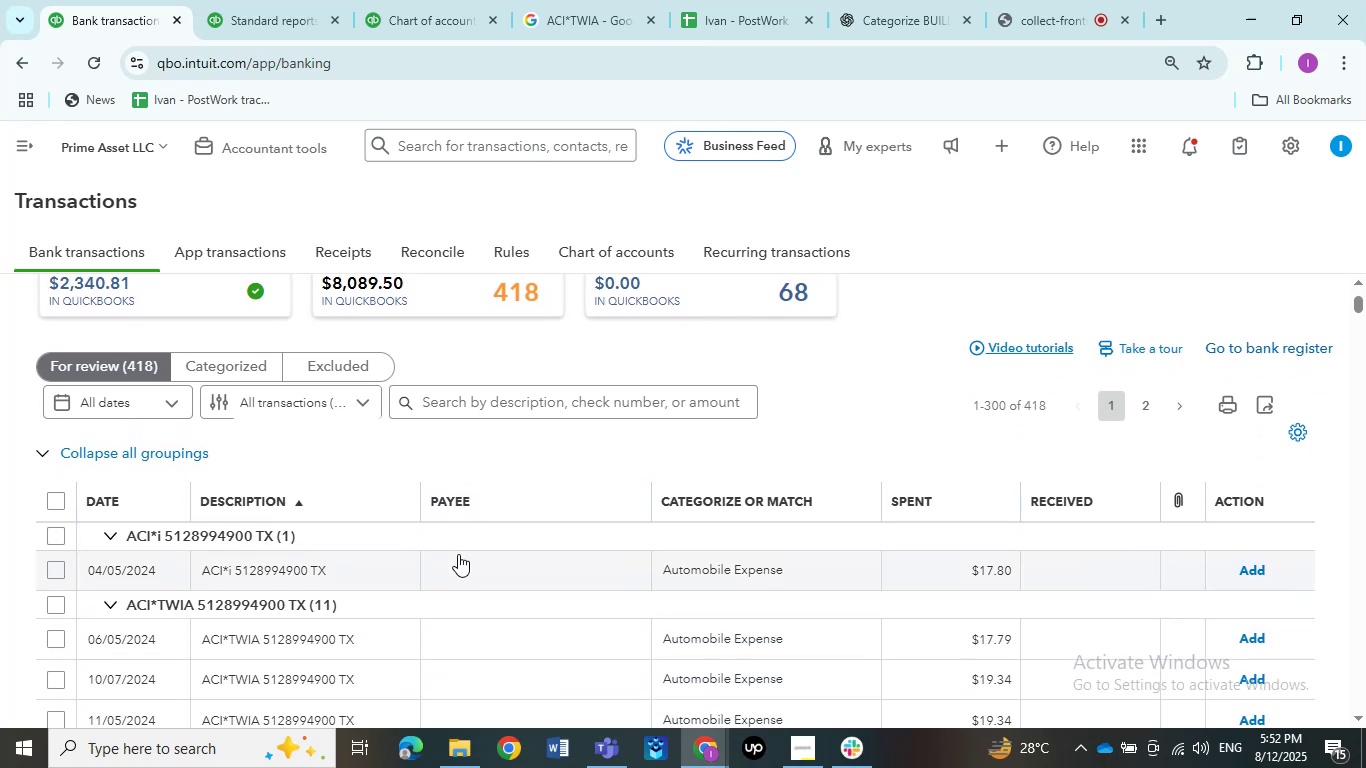 
scroll: coordinate [458, 554], scroll_direction: down, amount: 1.0
 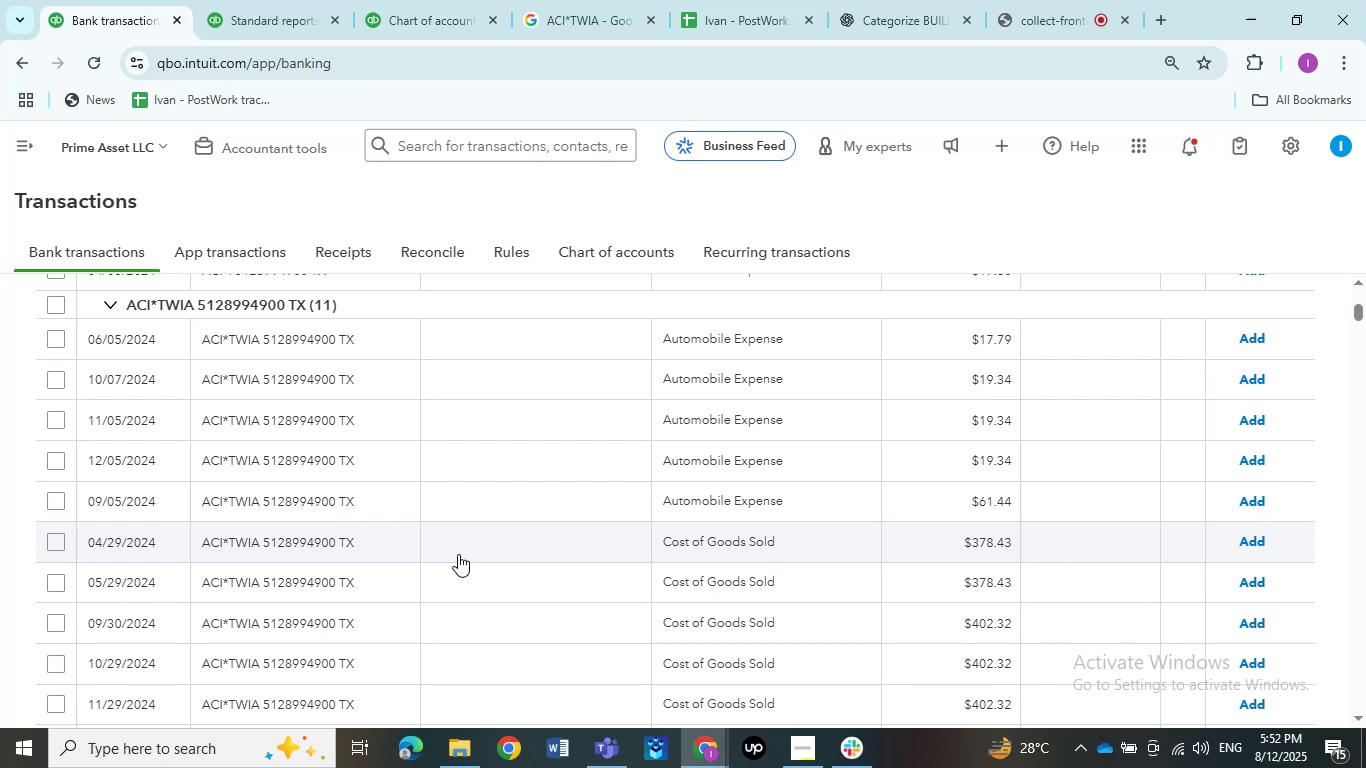 
scroll: coordinate [458, 554], scroll_direction: up, amount: 1.0
 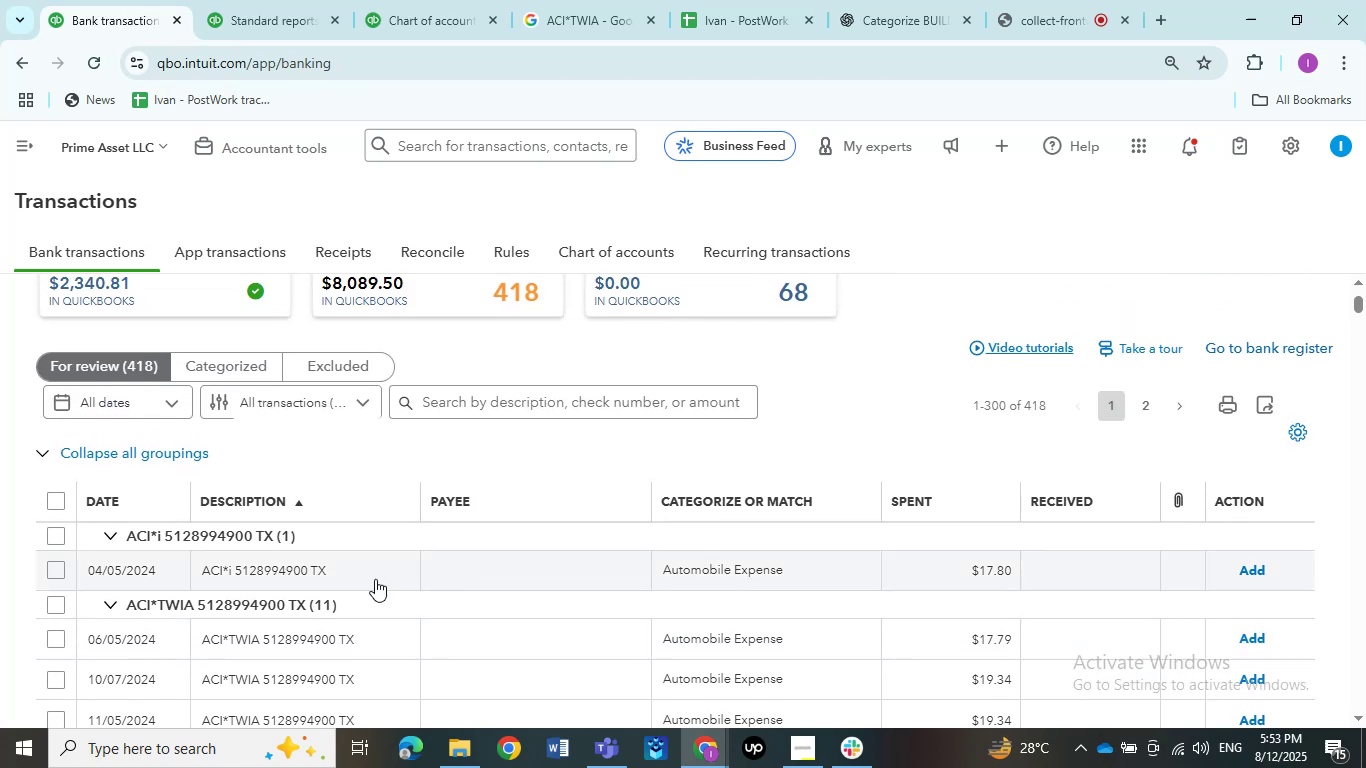 
scroll: coordinate [370, 581], scroll_direction: down, amount: 1.0
 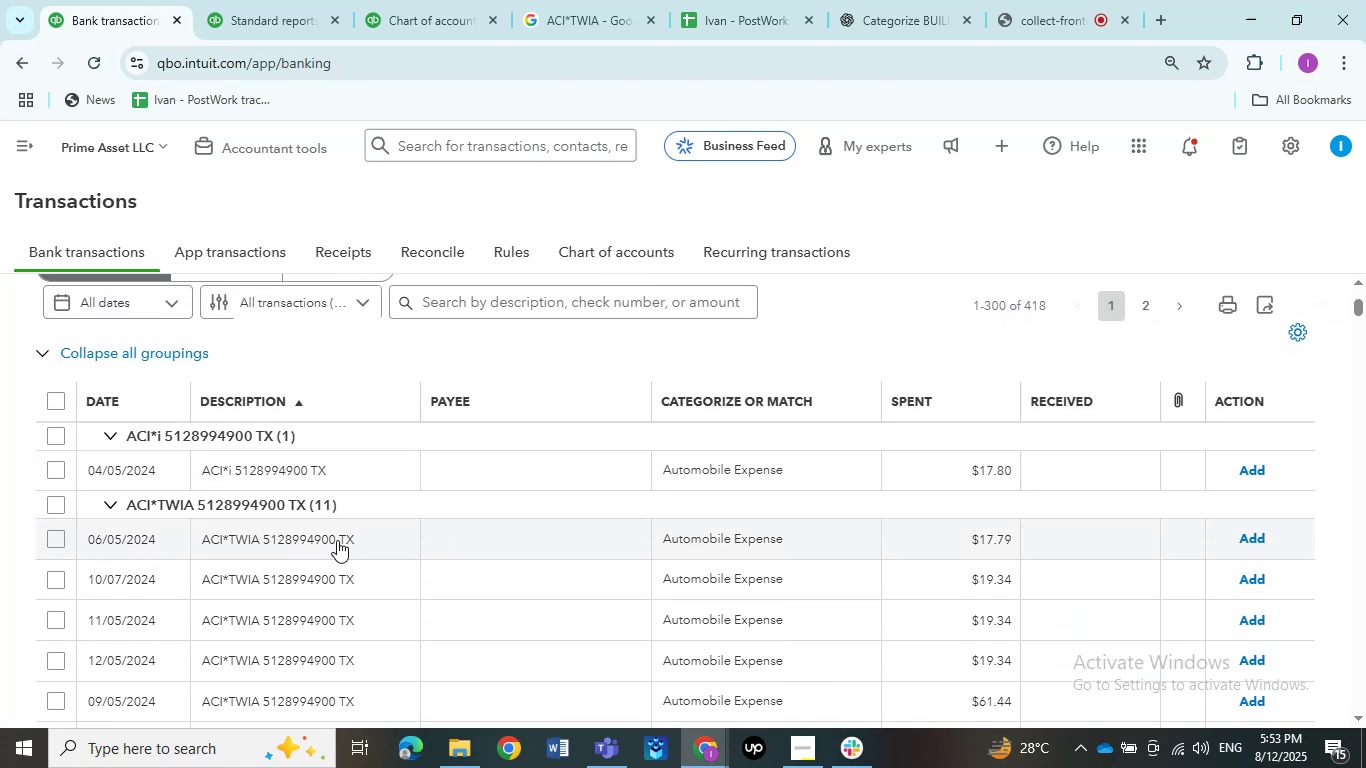 
wait(5.86)
 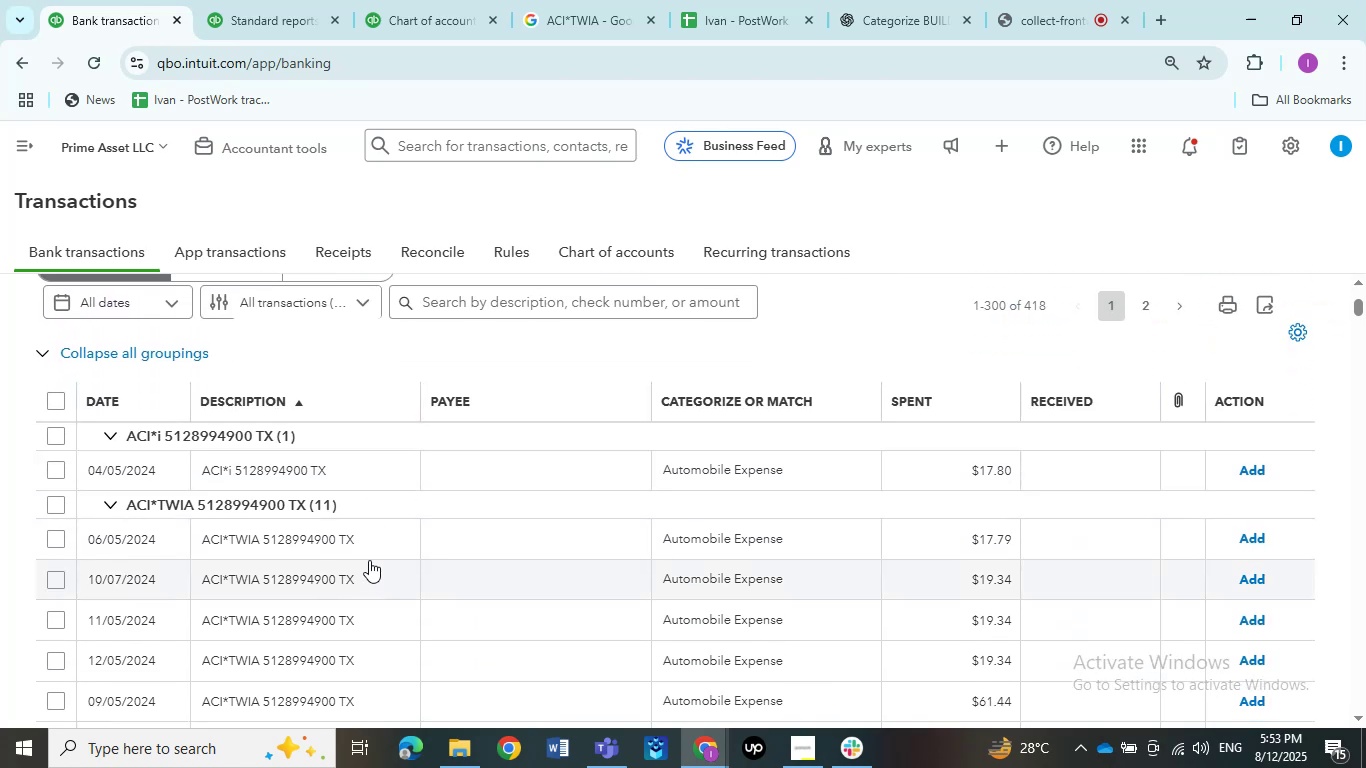 
scroll: coordinate [337, 540], scroll_direction: down, amount: 2.0
 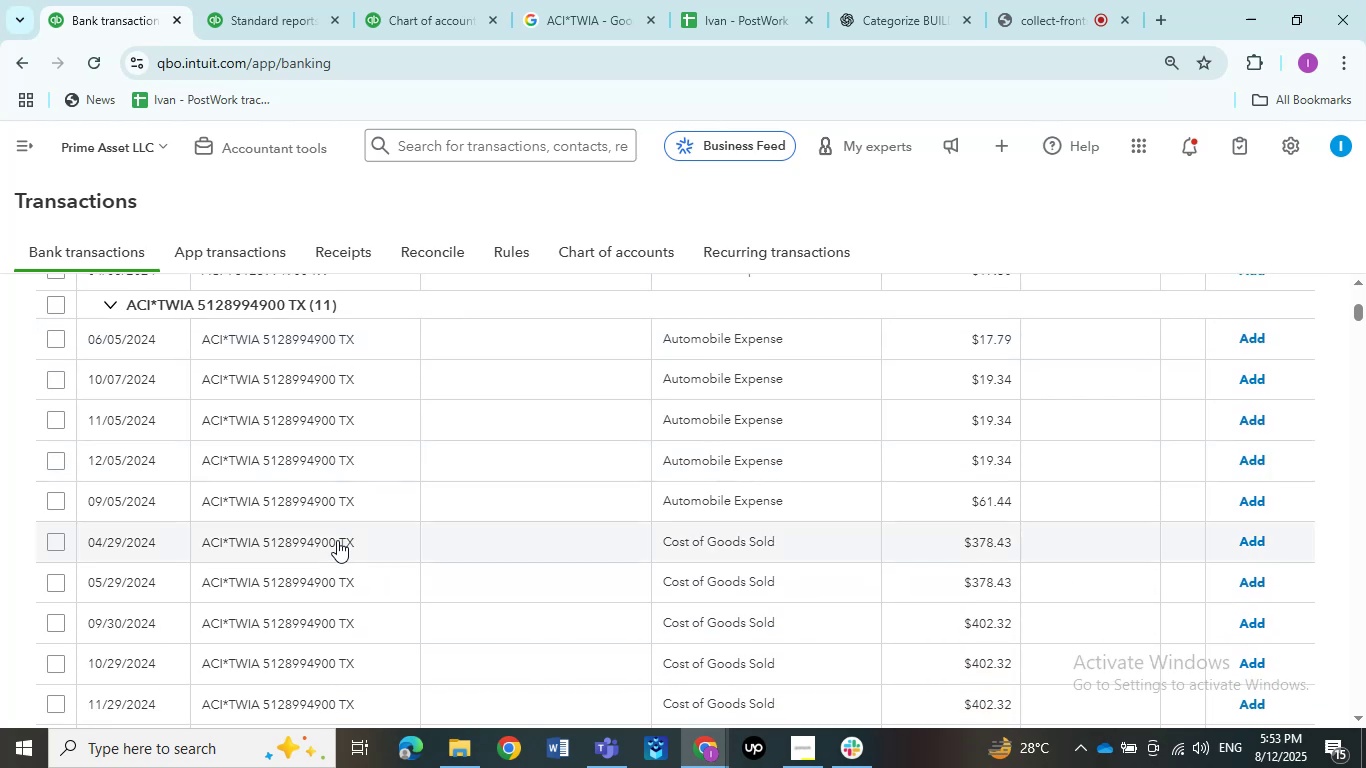 
scroll: coordinate [337, 538], scroll_direction: up, amount: 2.0
 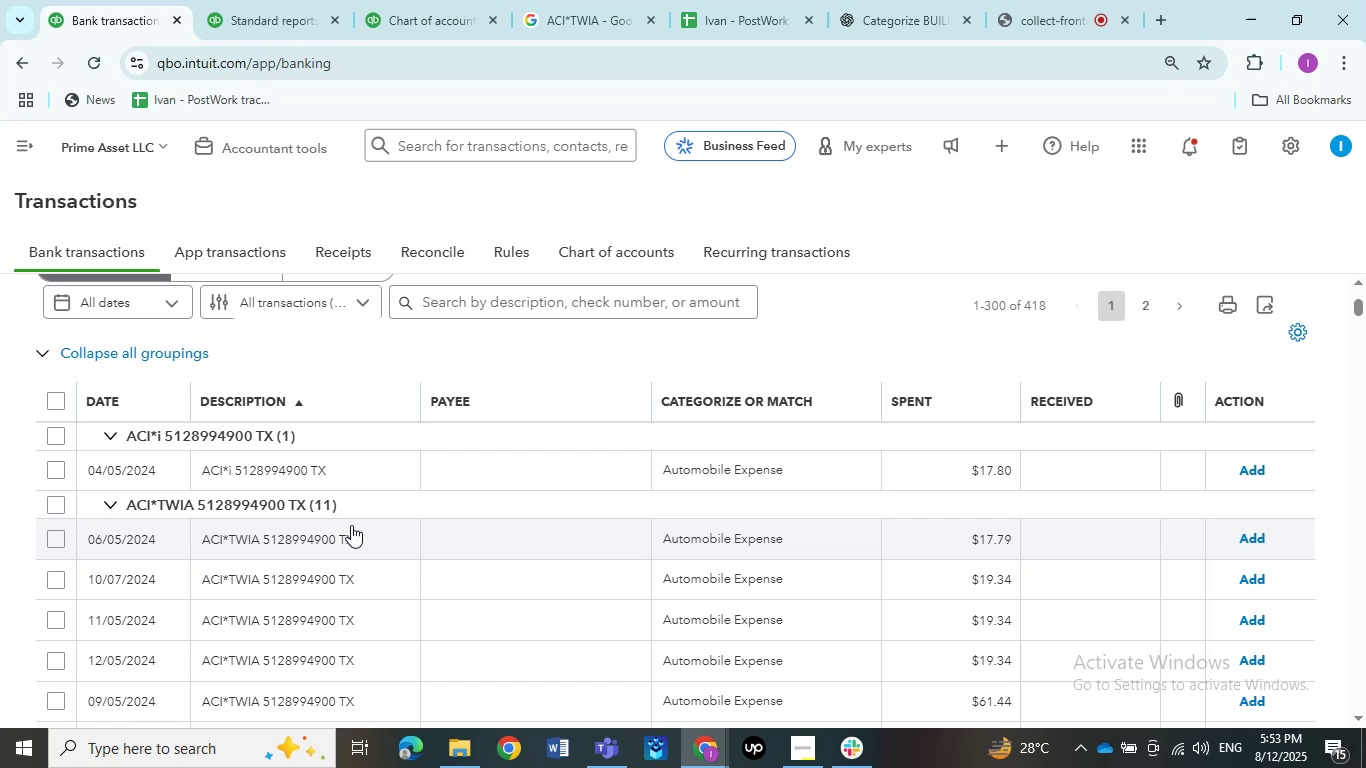 
wait(11.08)
 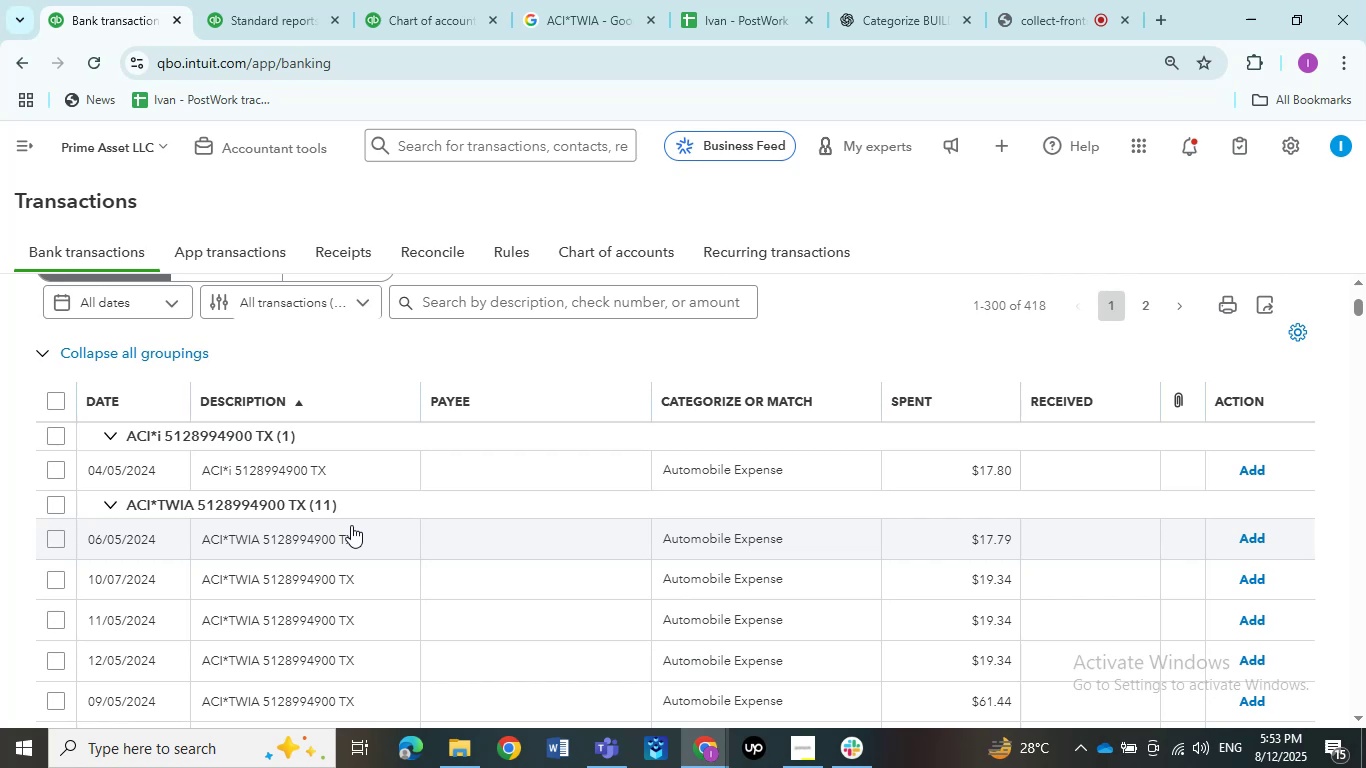 
scroll: coordinate [351, 525], scroll_direction: up, amount: 1.0
 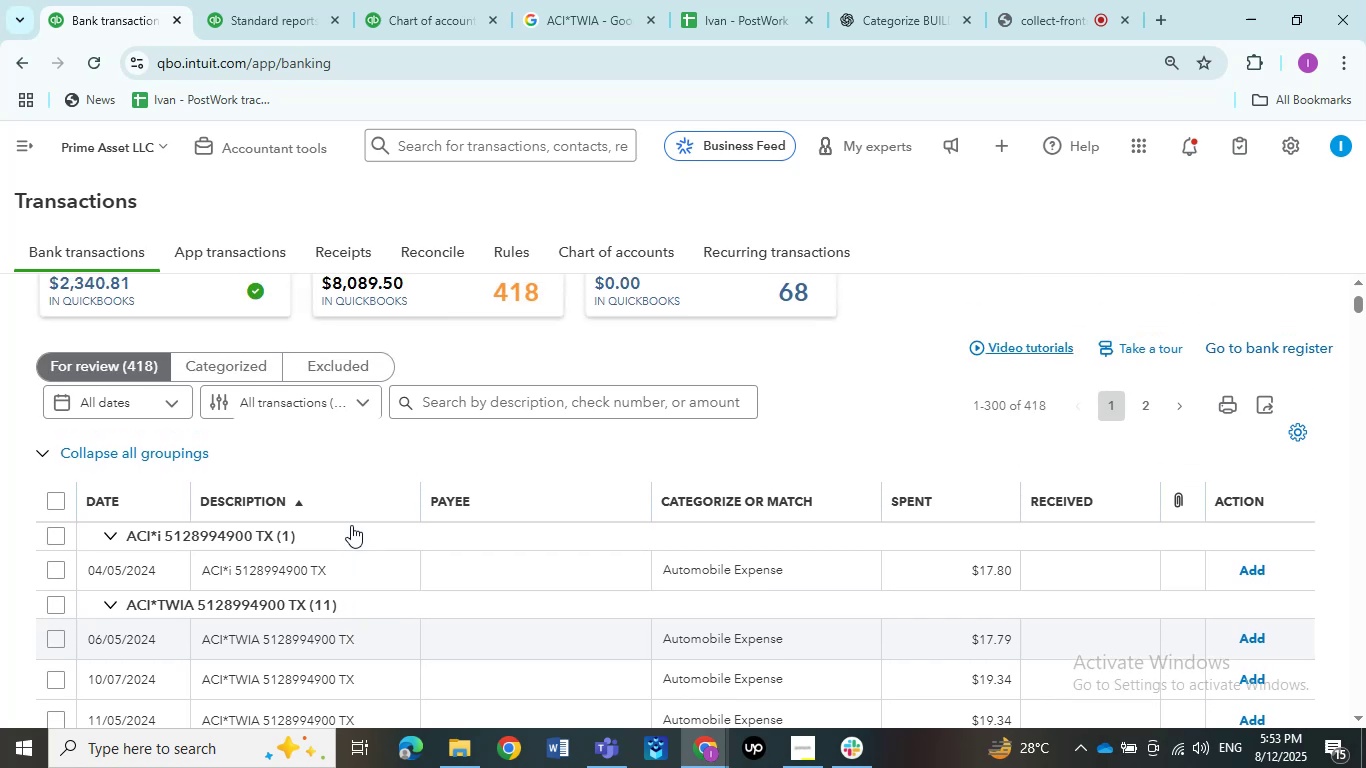 
scroll: coordinate [333, 551], scroll_direction: down, amount: 6.0
 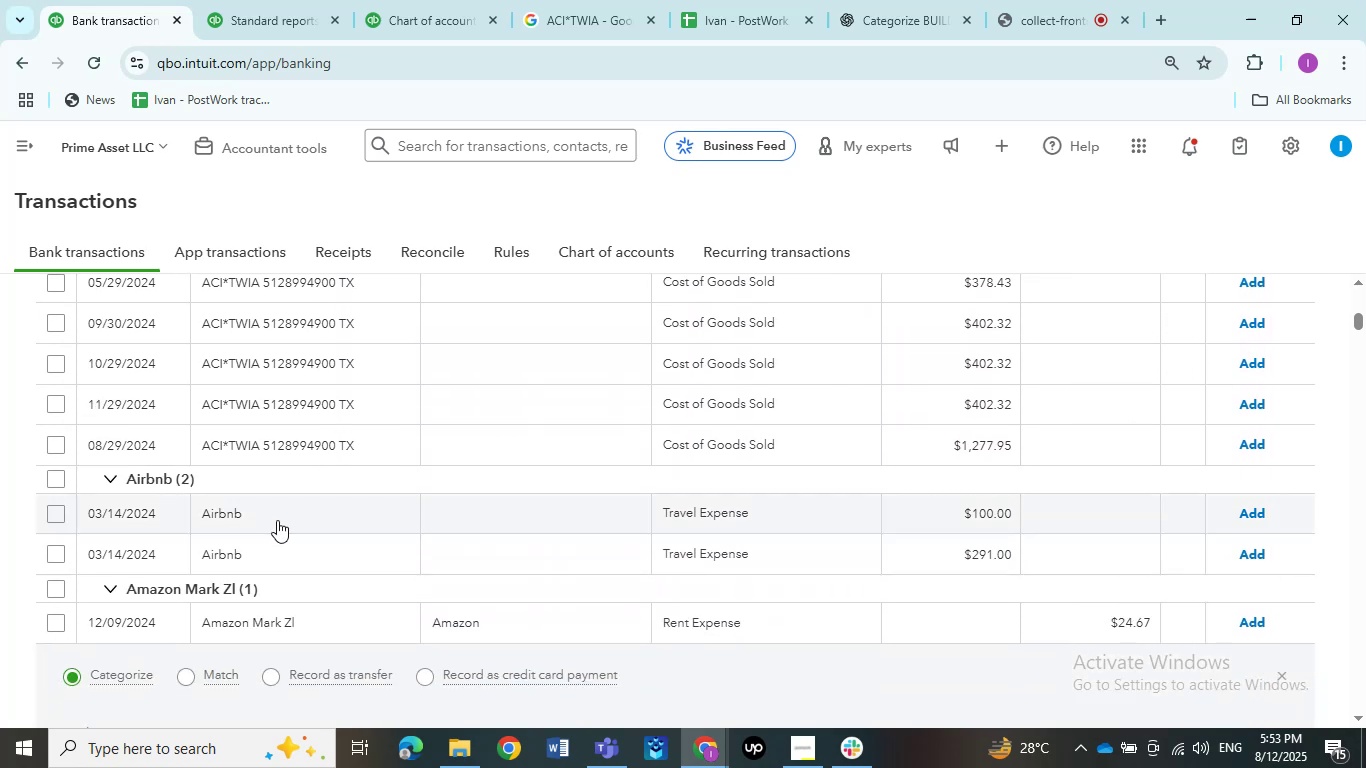 
left_click([270, 519])
 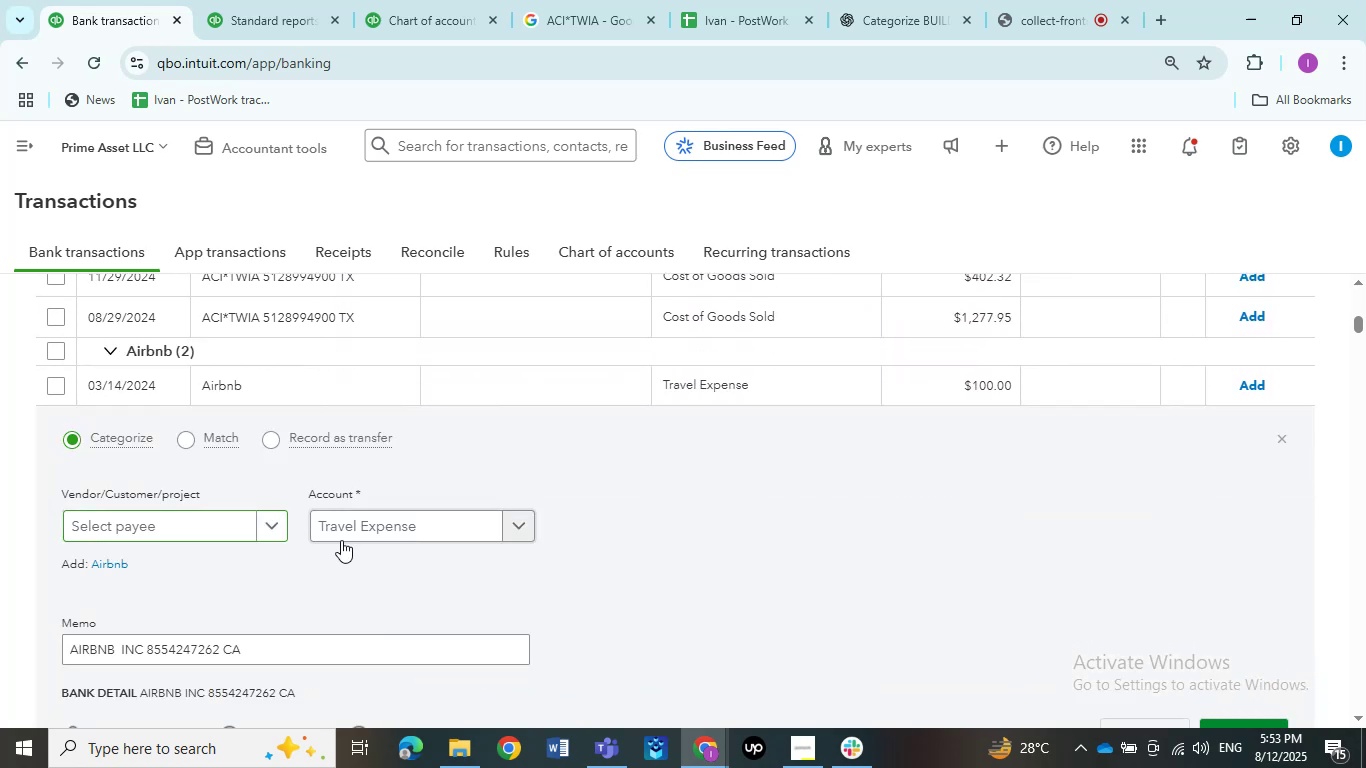 
scroll: coordinate [384, 550], scroll_direction: down, amount: 1.0
 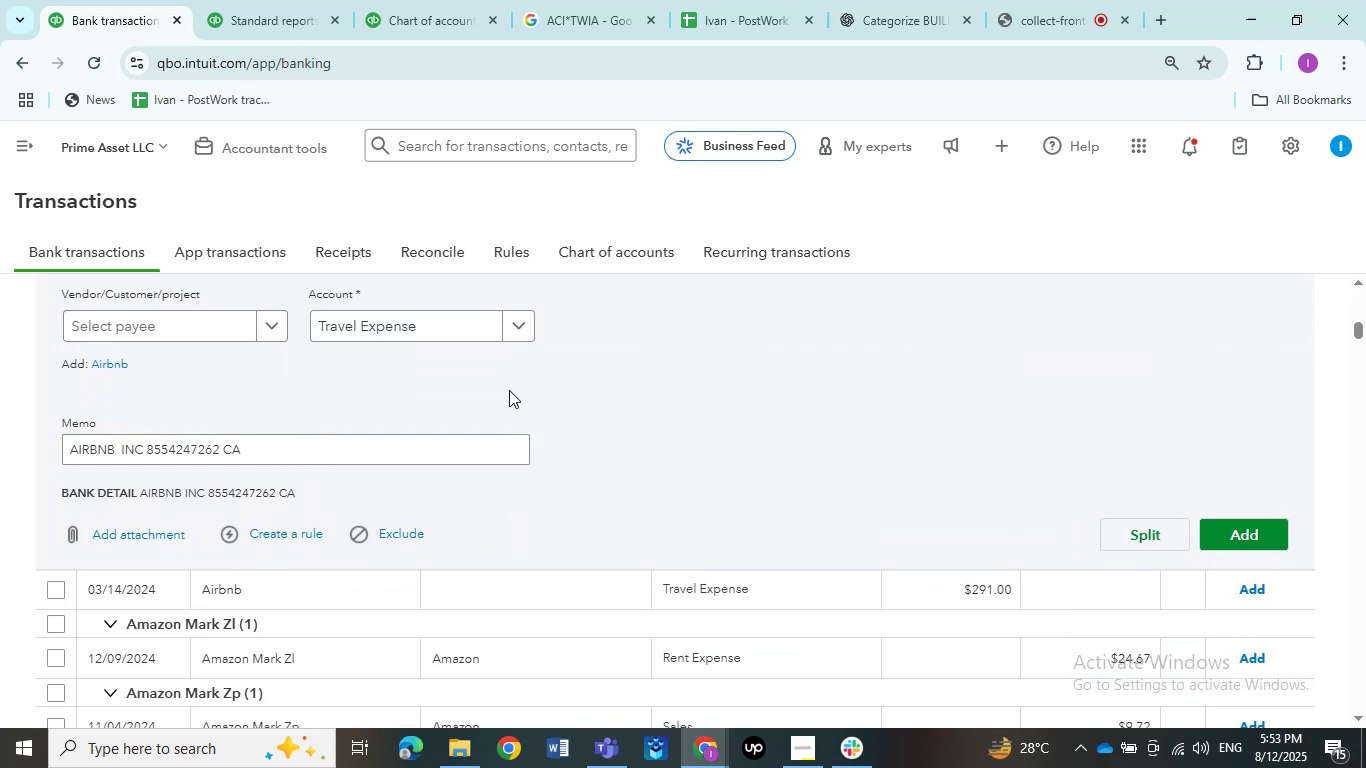 
left_click([525, 330])
 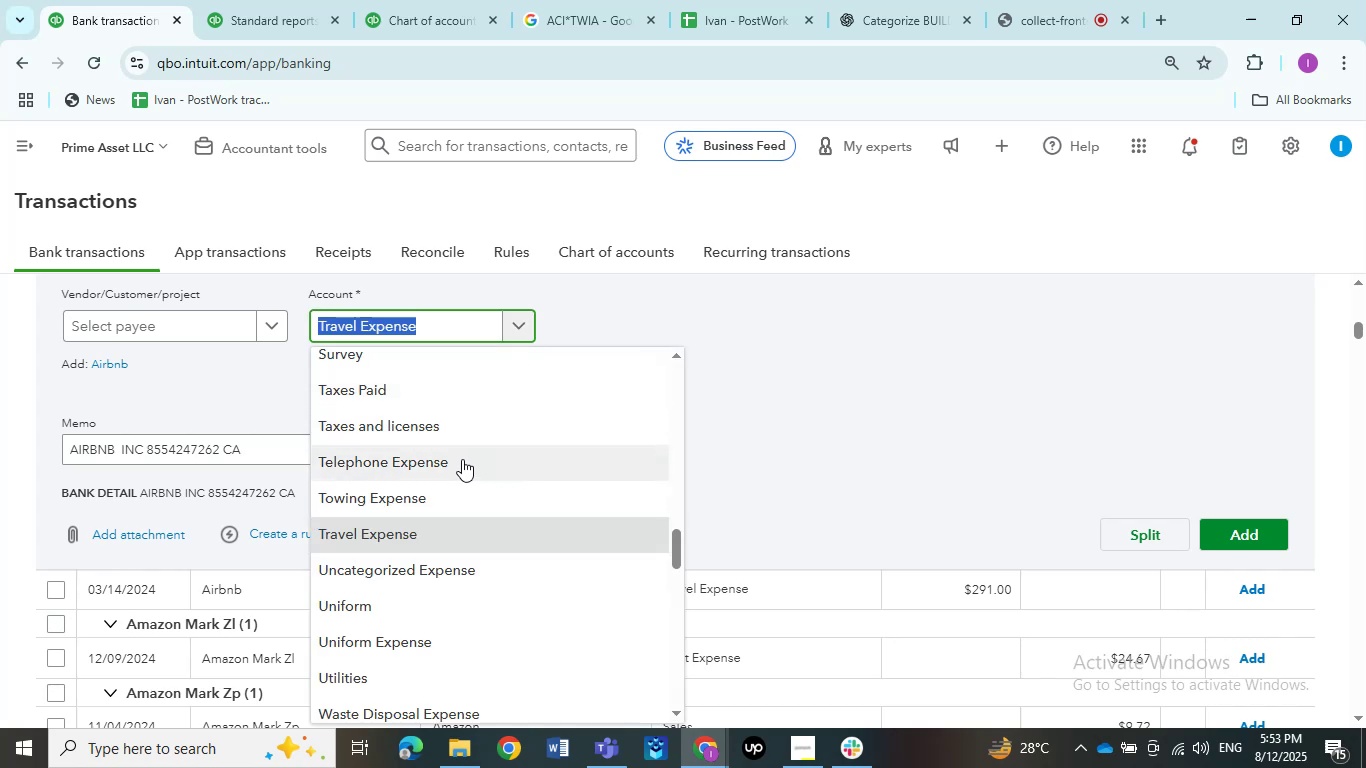 
wait(13.31)
 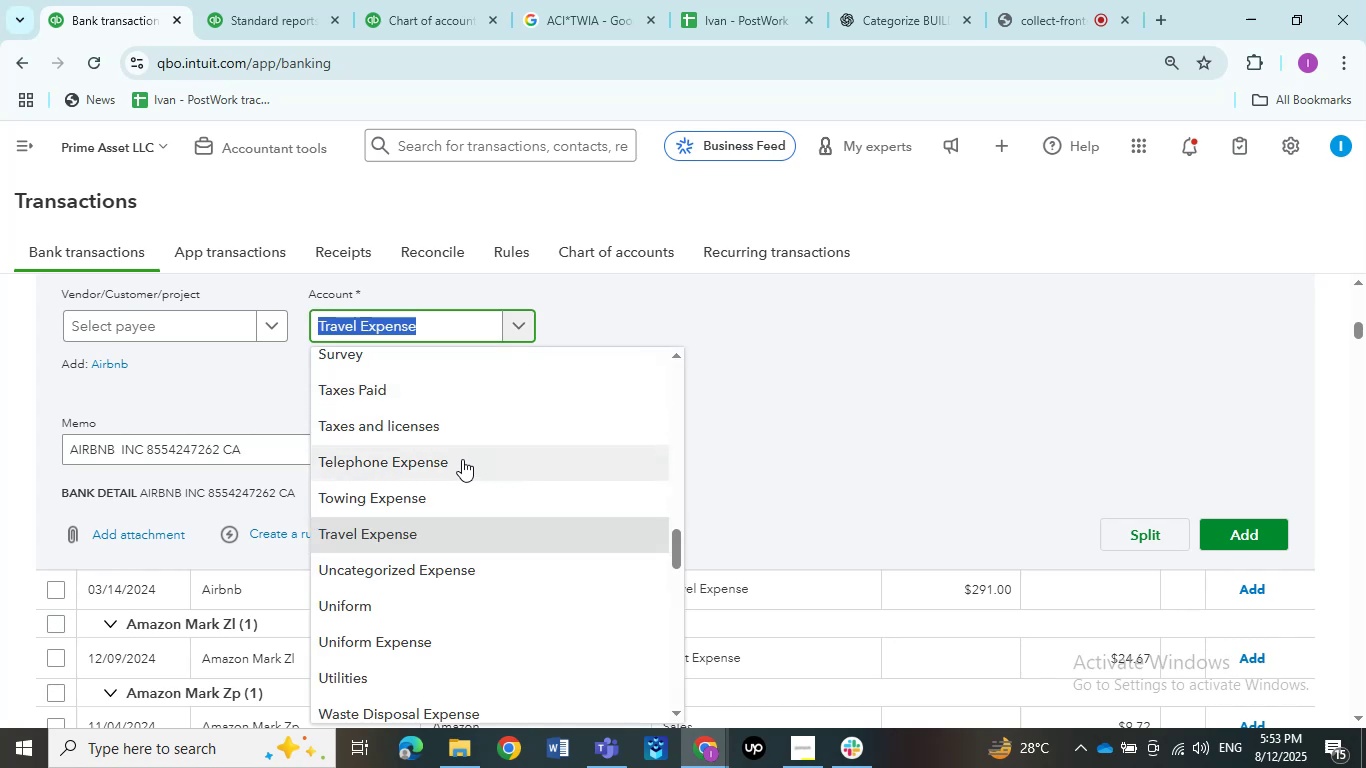 
left_click([583, 9])
 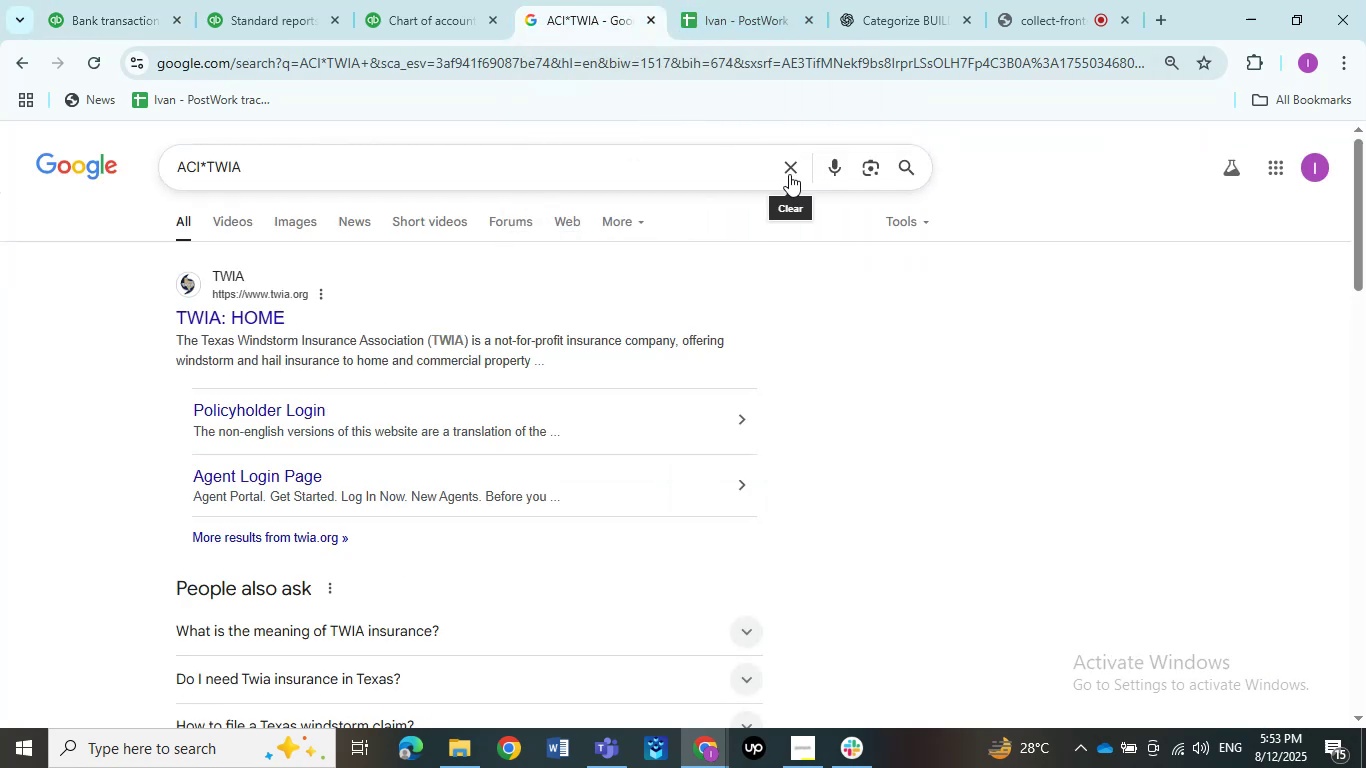 
left_click([787, 169])
 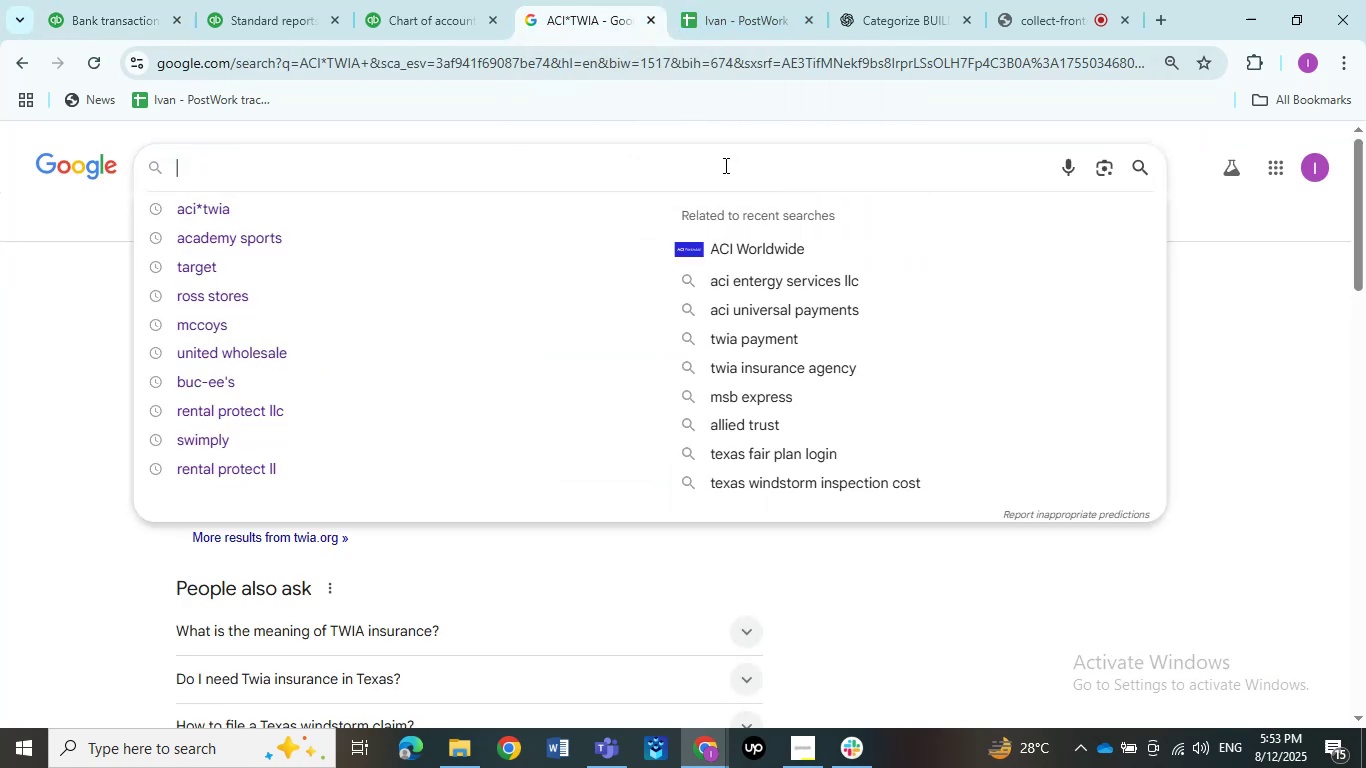 
key(Control+V)
 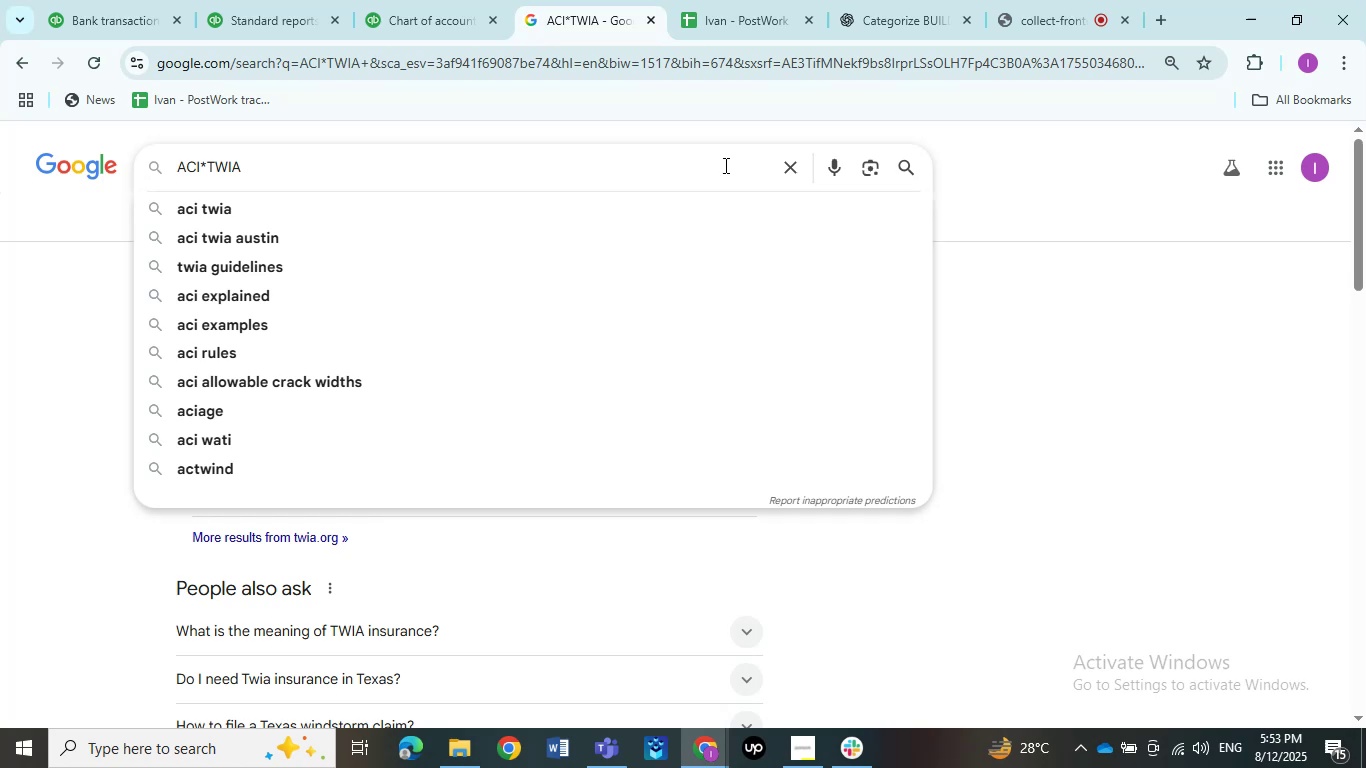 
hold_key(key=Backspace, duration=0.91)
 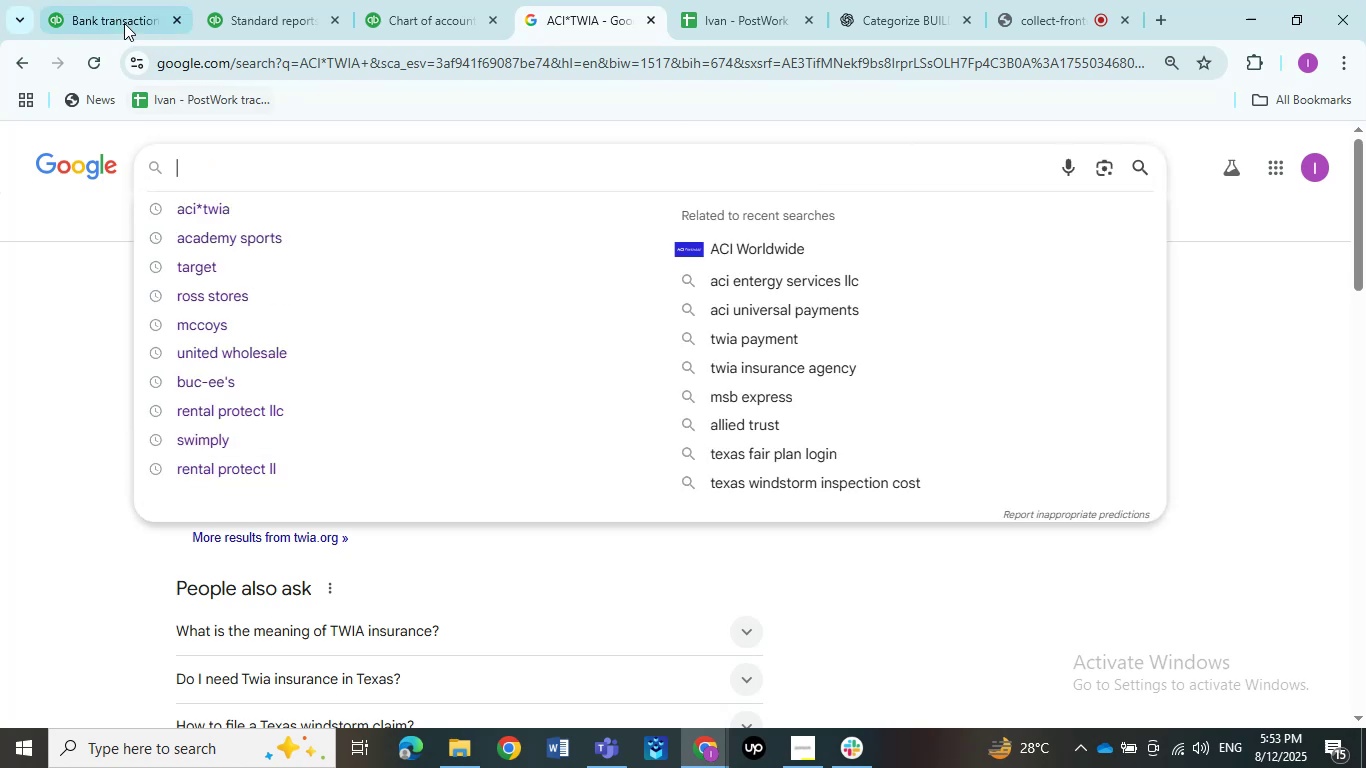 
left_click([115, 17])
 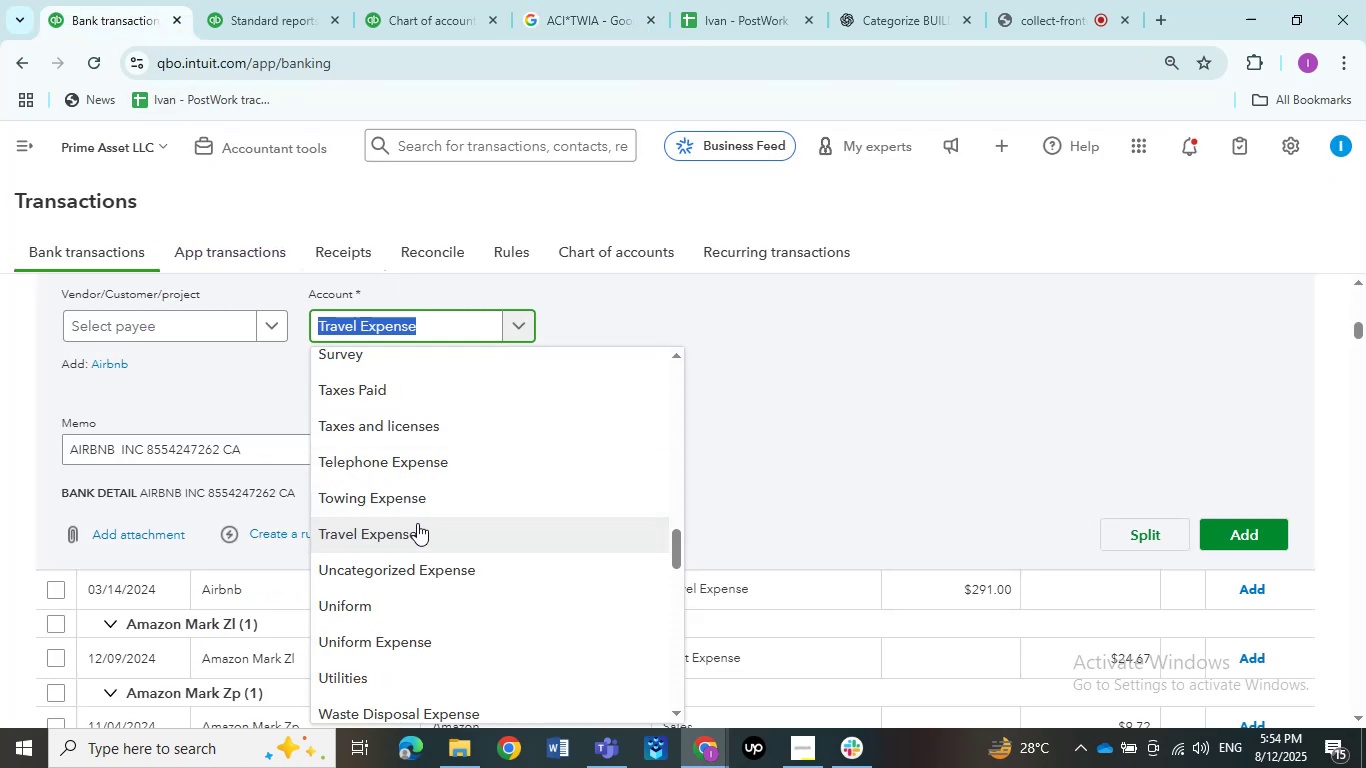 
scroll: coordinate [426, 461], scroll_direction: up, amount: 1.0
 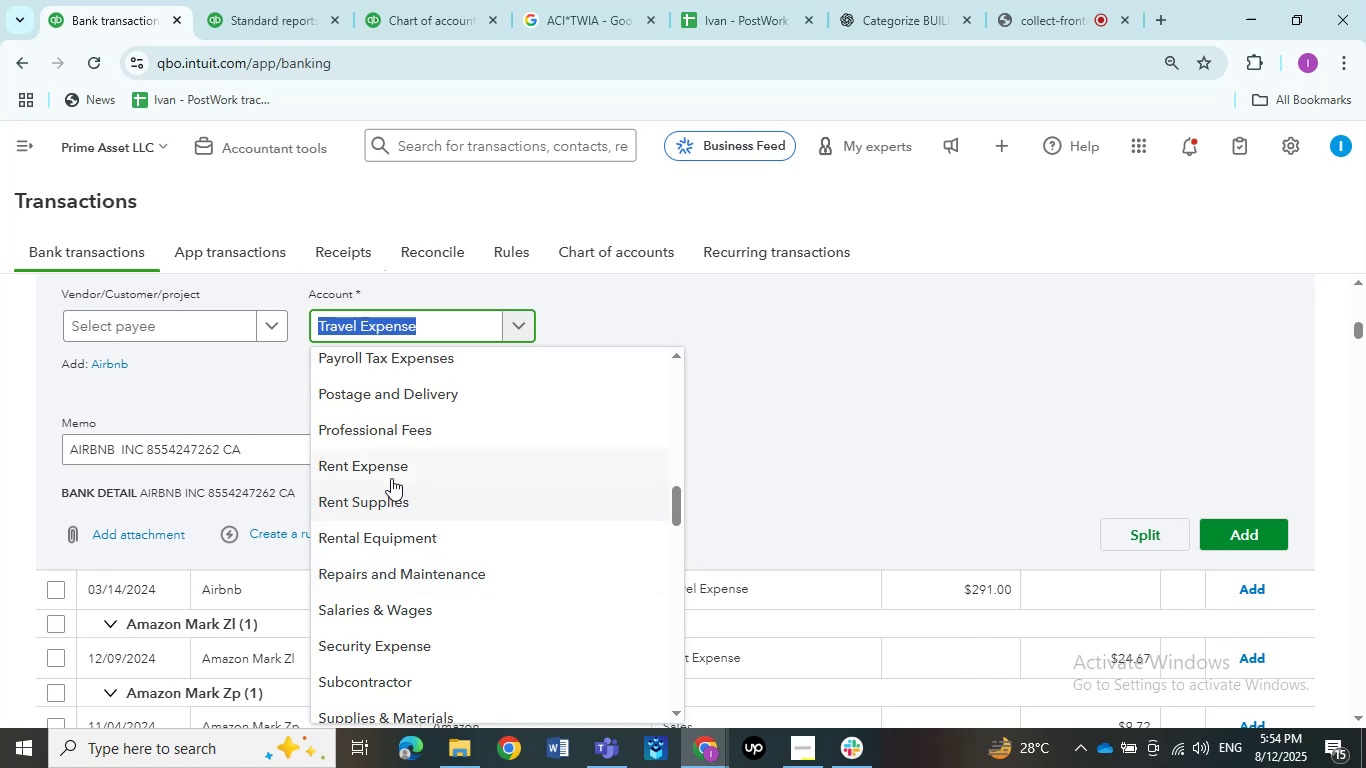 
left_click([389, 471])
 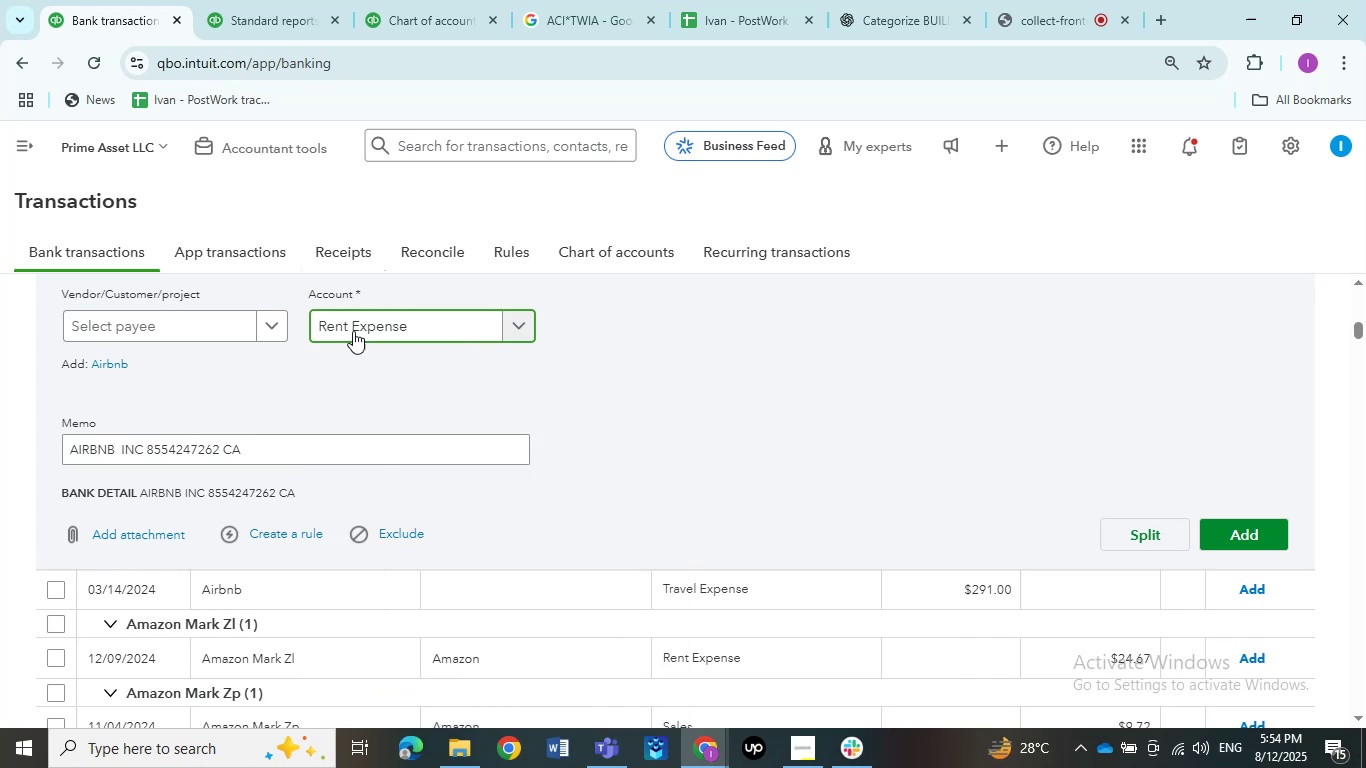 
scroll: coordinate [623, 537], scroll_direction: up, amount: 3.0
 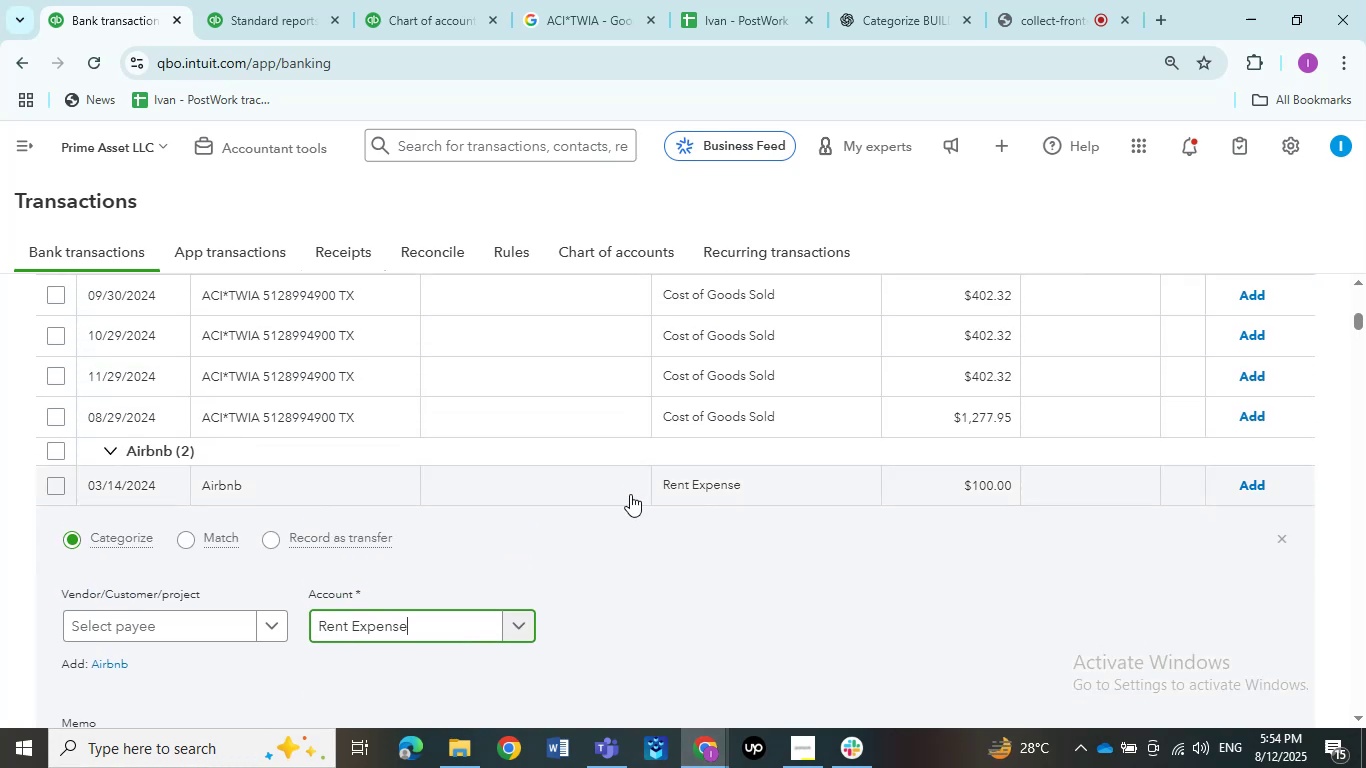 
left_click([622, 494])
 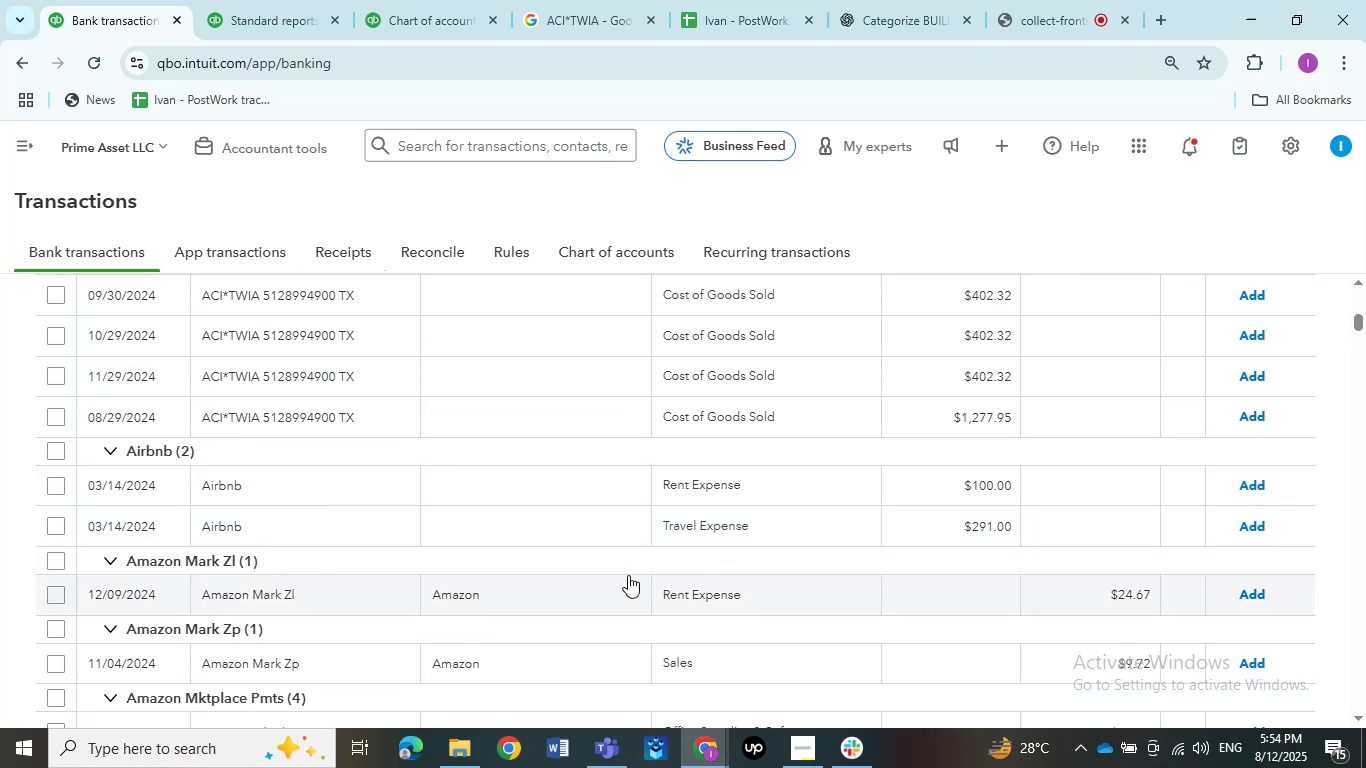 
scroll: coordinate [608, 544], scroll_direction: up, amount: 4.0
 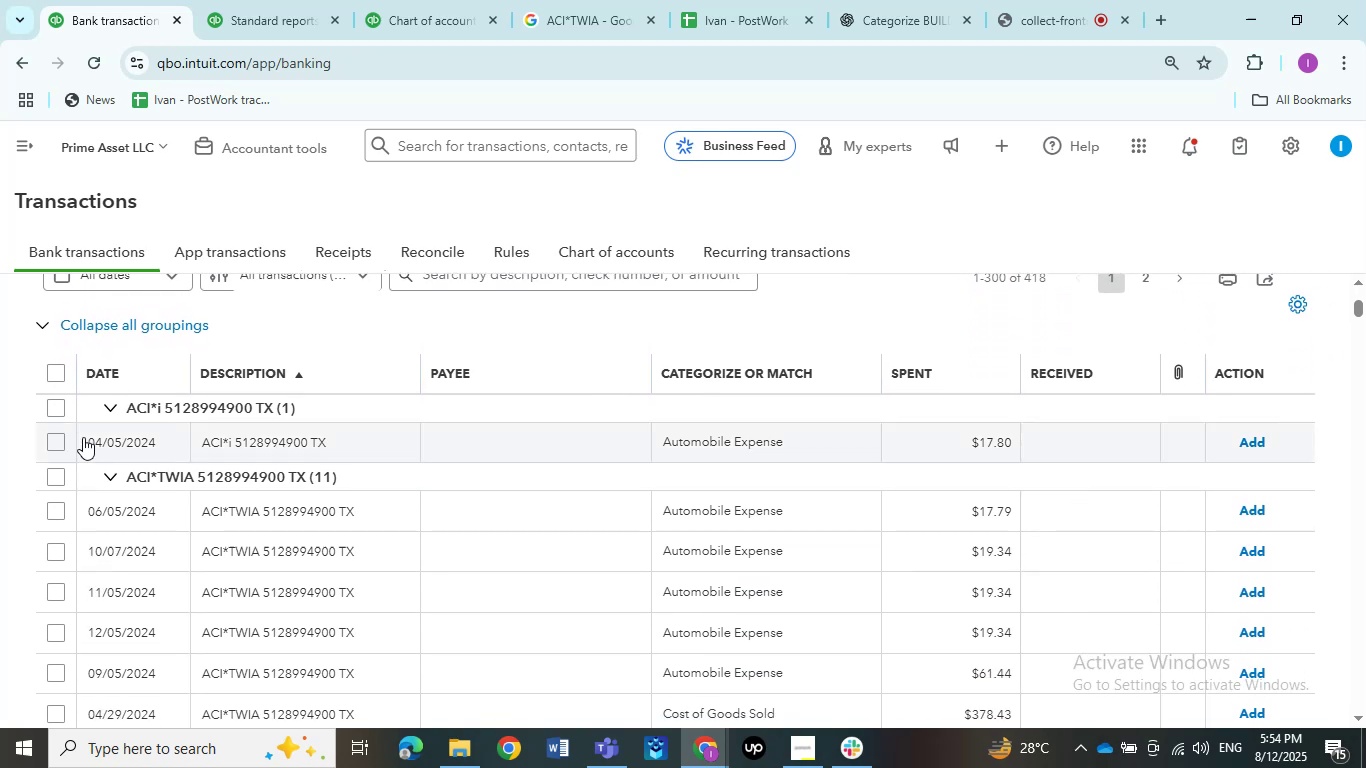 
left_click([48, 406])
 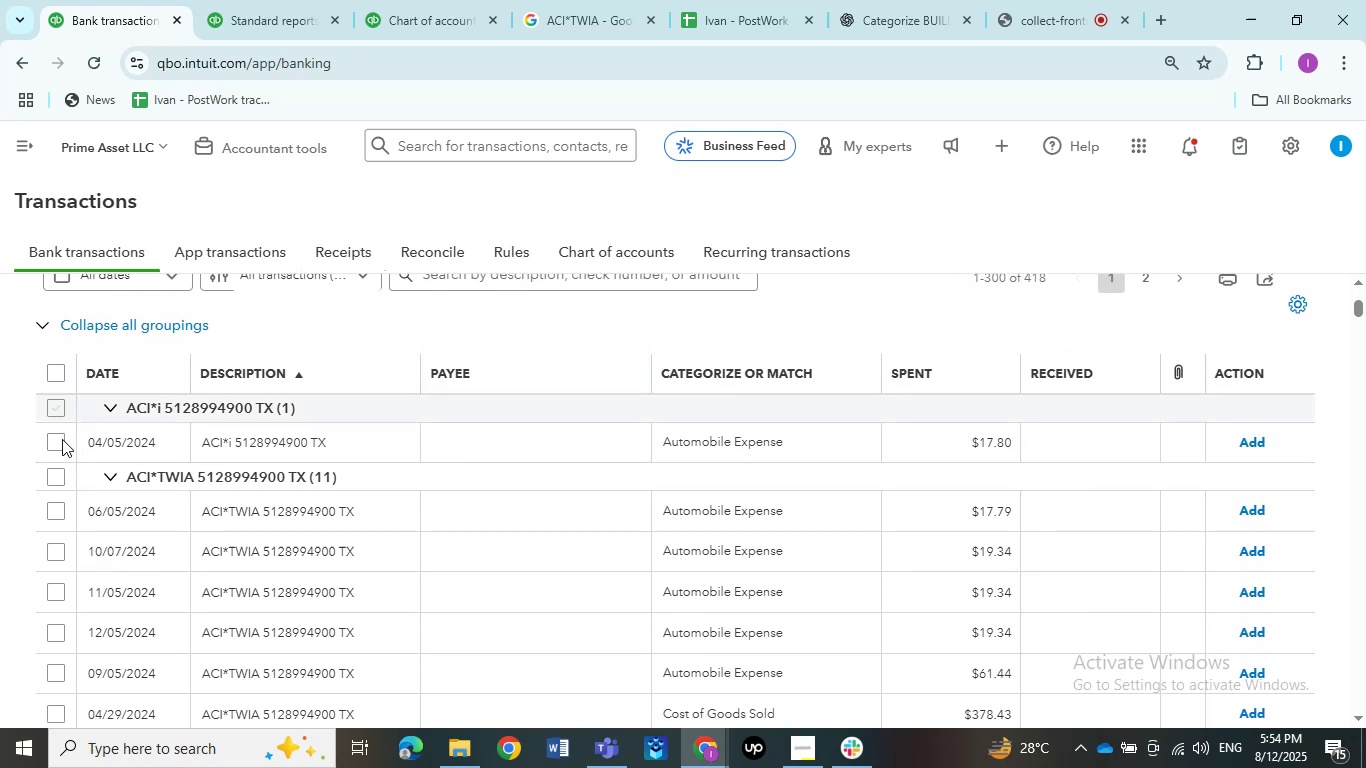 
mouse_move([91, 471])
 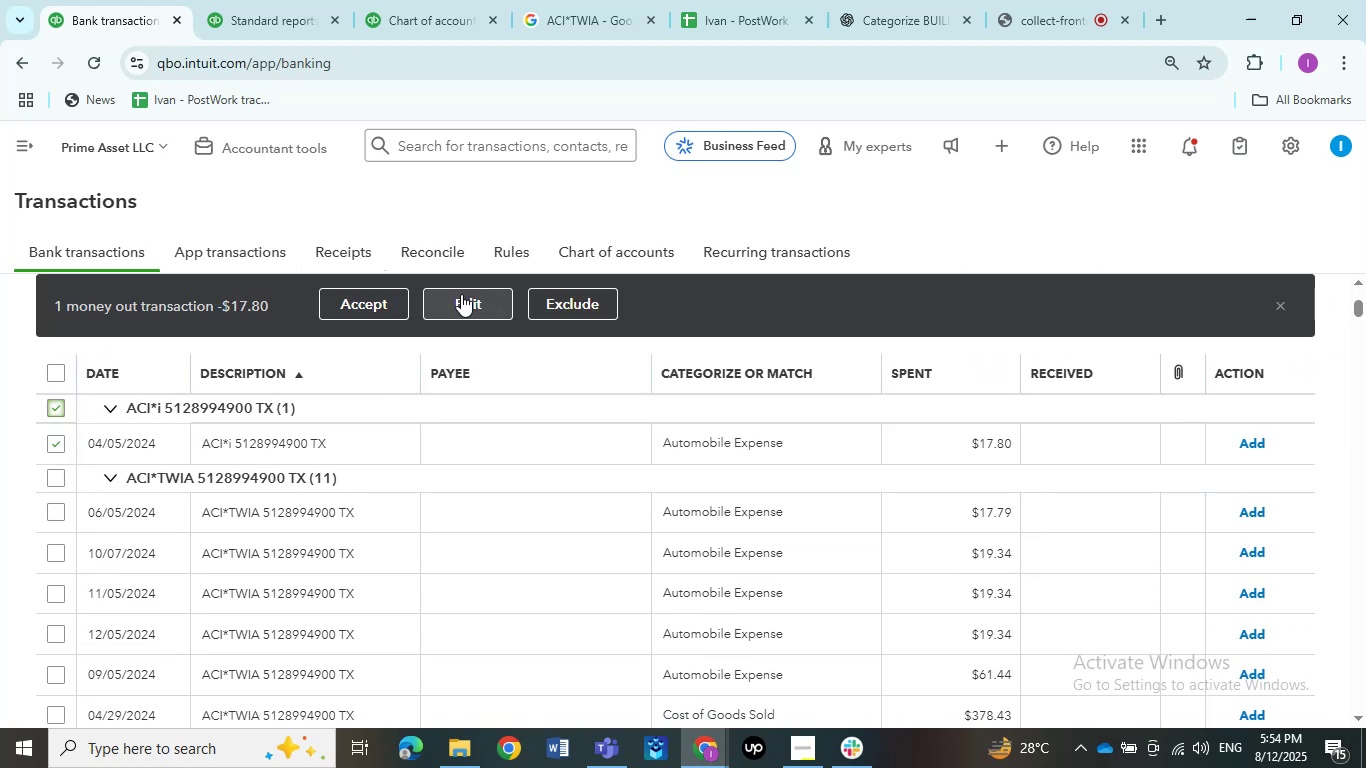 
left_click([461, 294])
 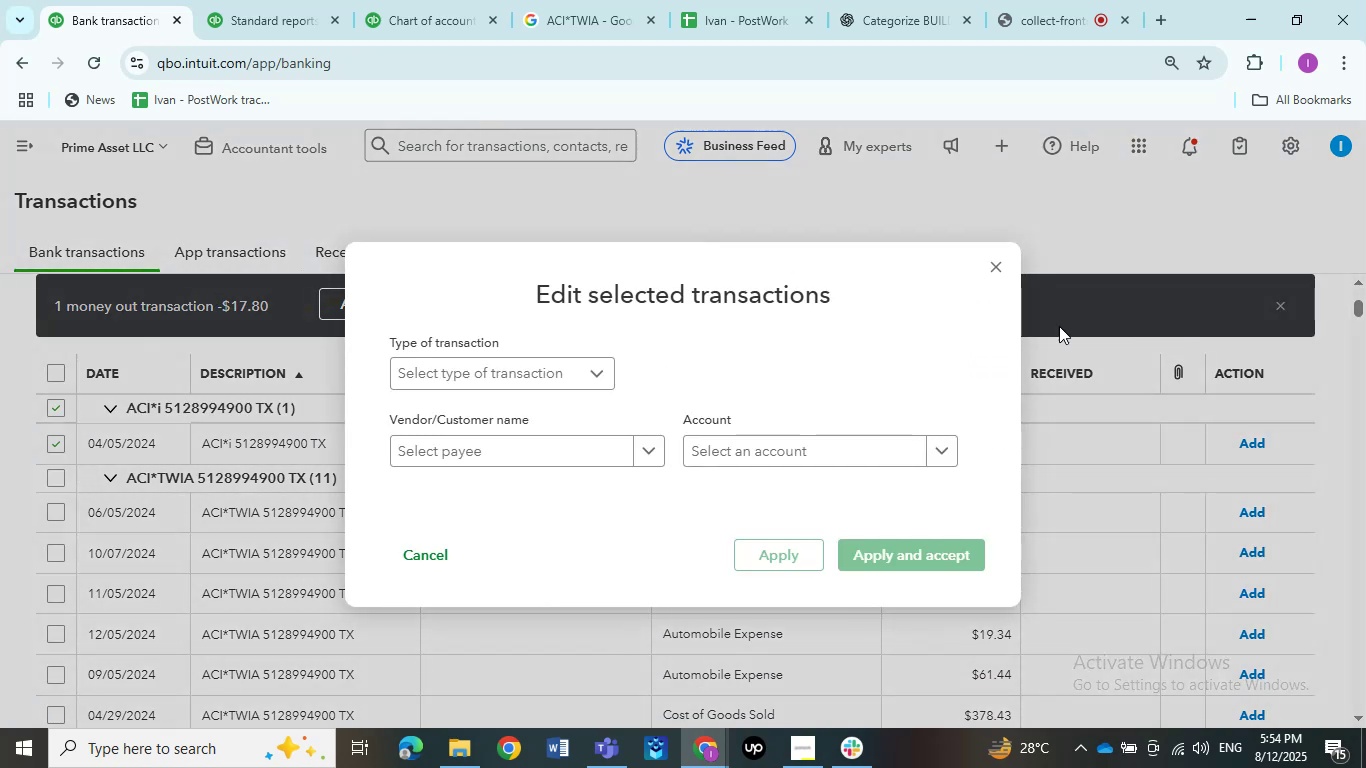 
left_click([998, 272])
 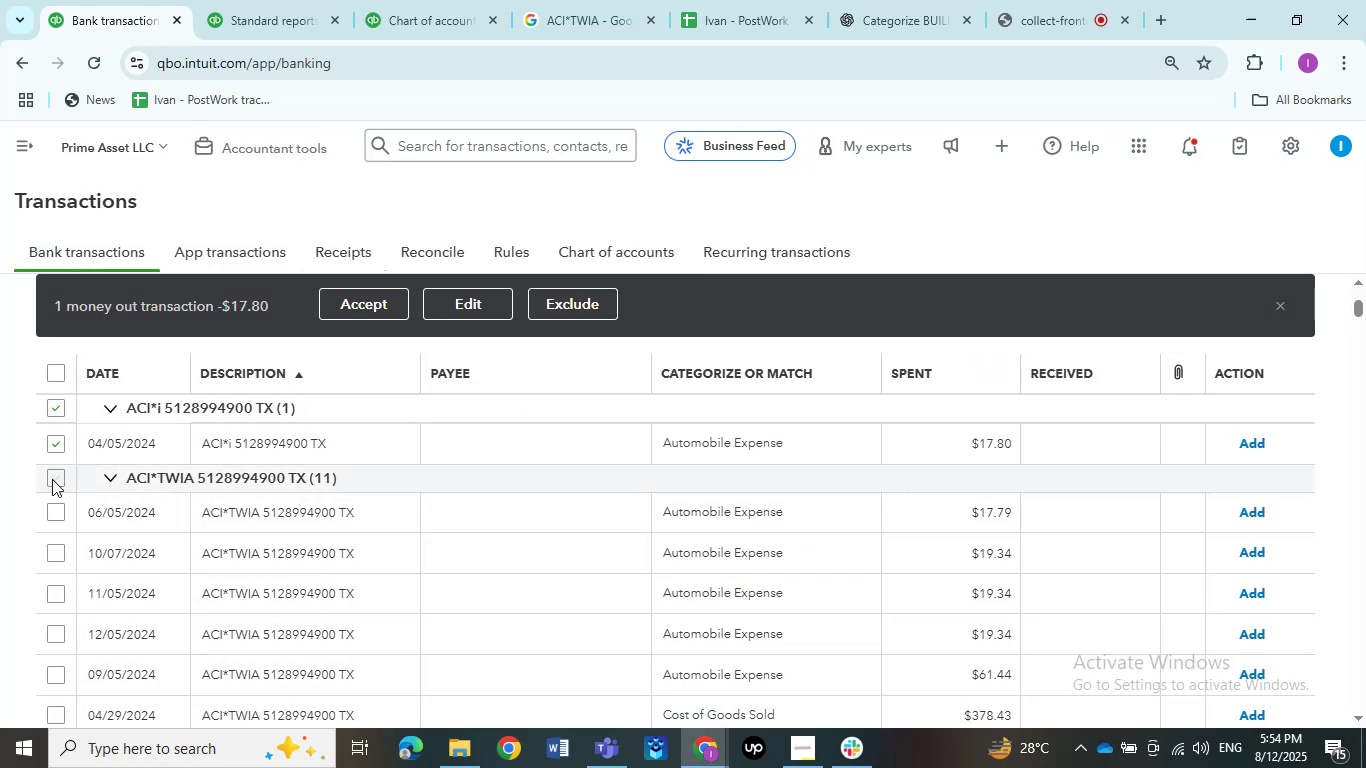 
left_click([52, 479])
 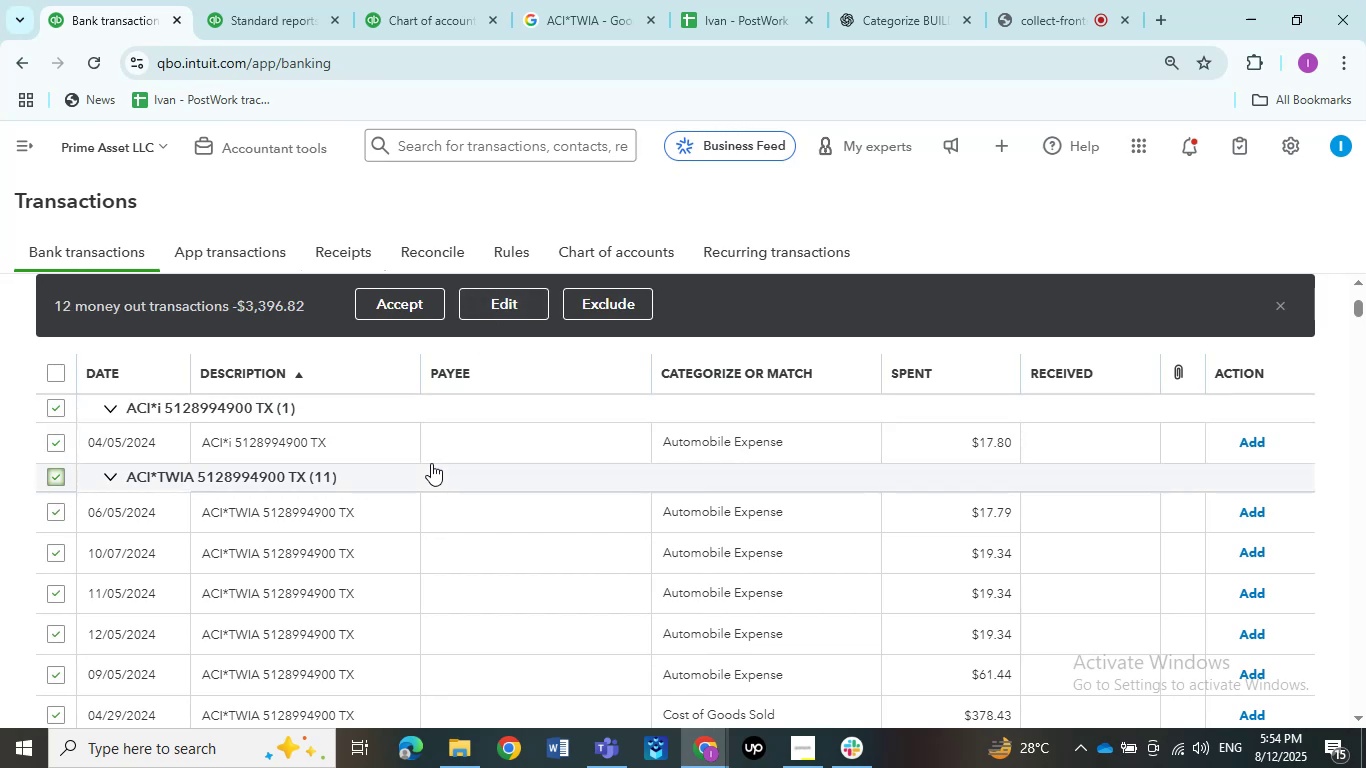 
left_click([493, 311])
 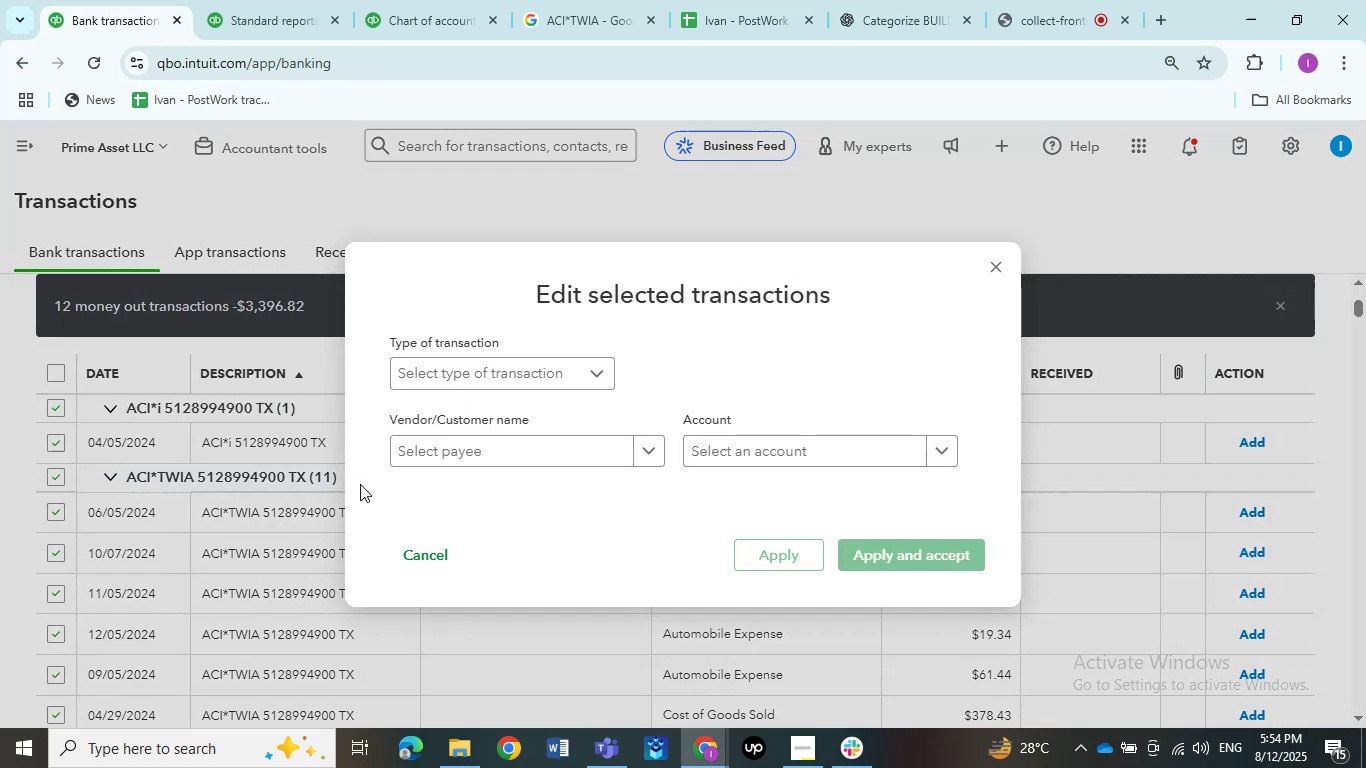 
left_click([434, 445])
 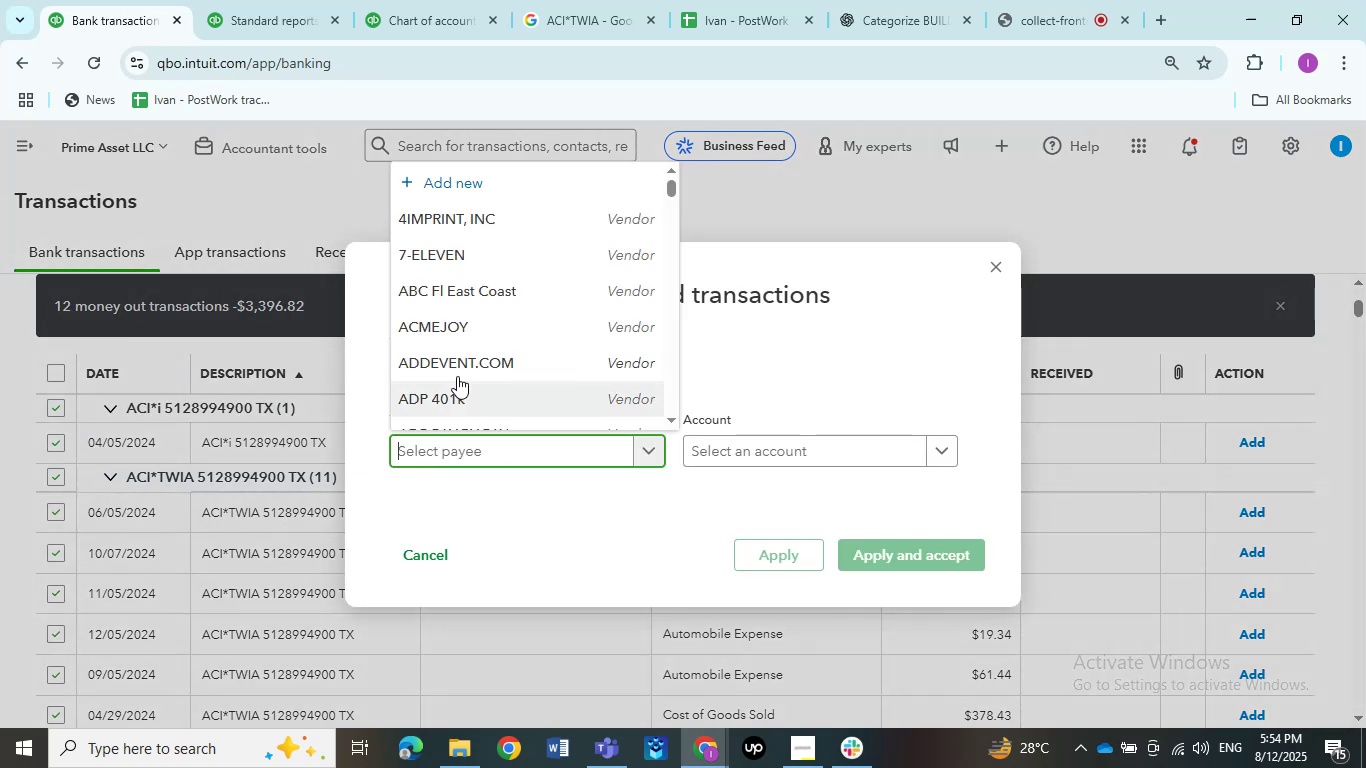 
left_click([457, 376])
 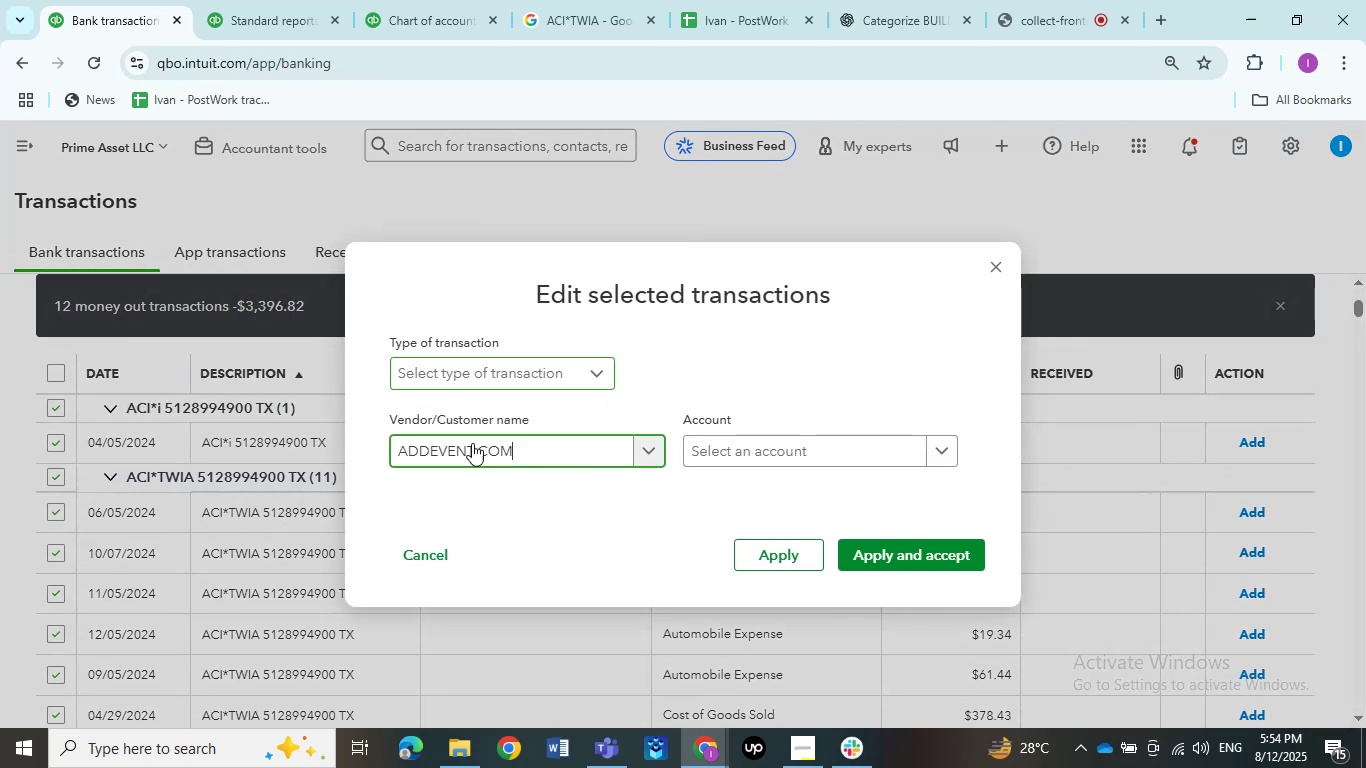 
left_click([473, 454])
 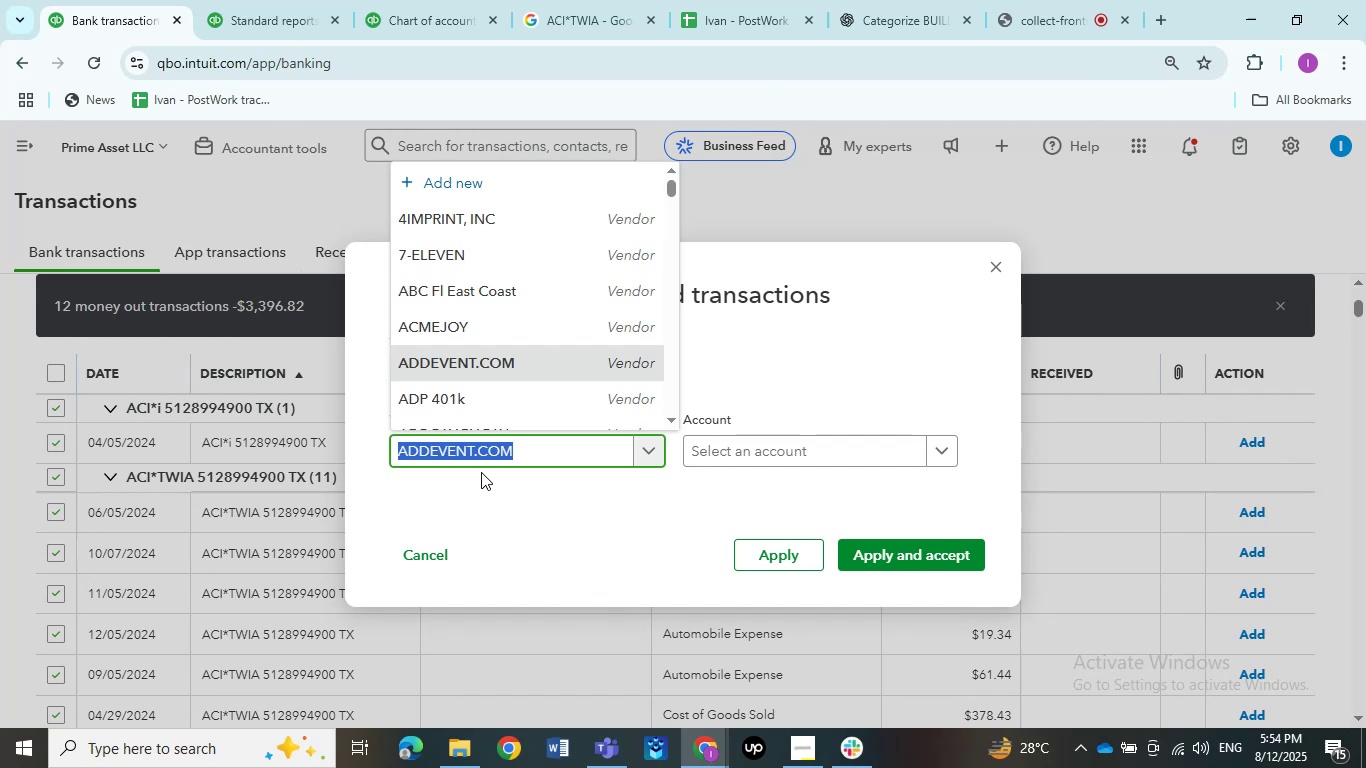 
wait(5.46)
 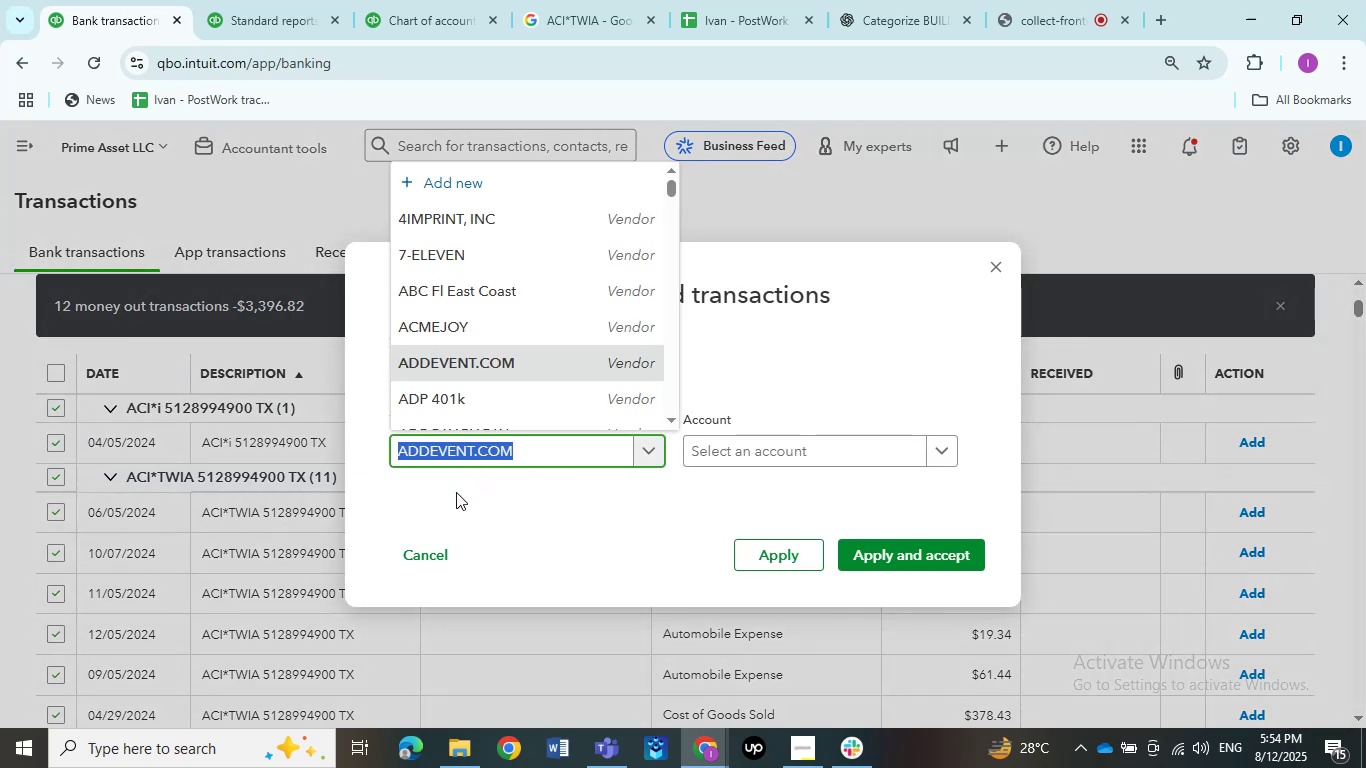 
left_click([495, 453])
 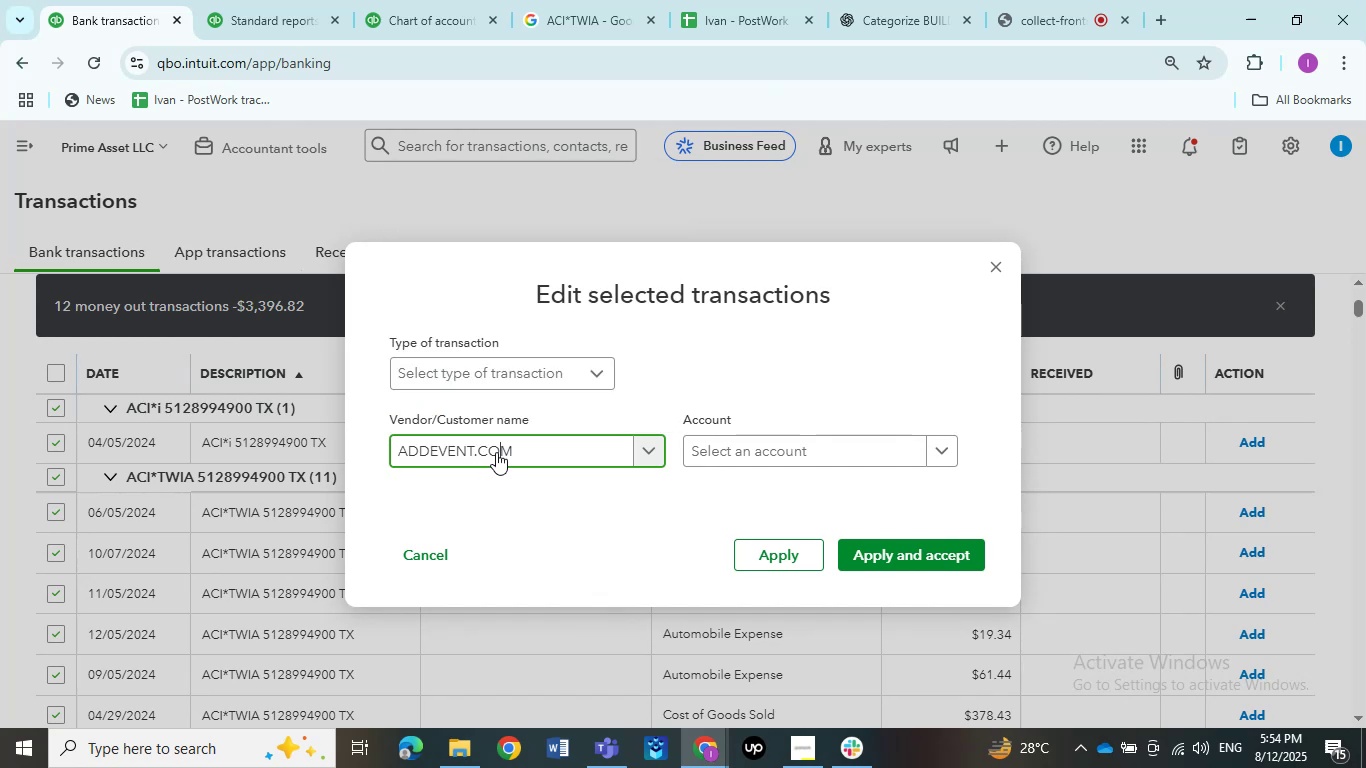 
left_click([497, 452])
 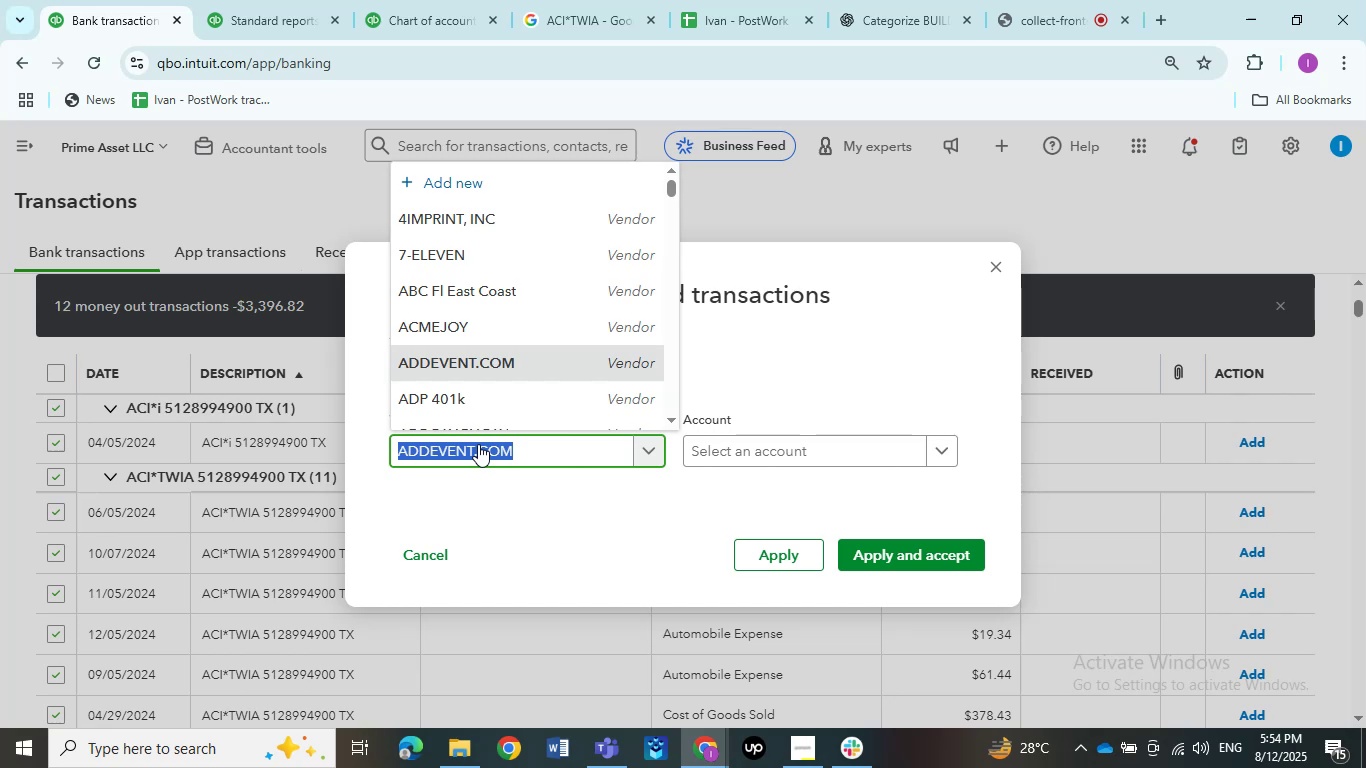 
wait(14.47)
 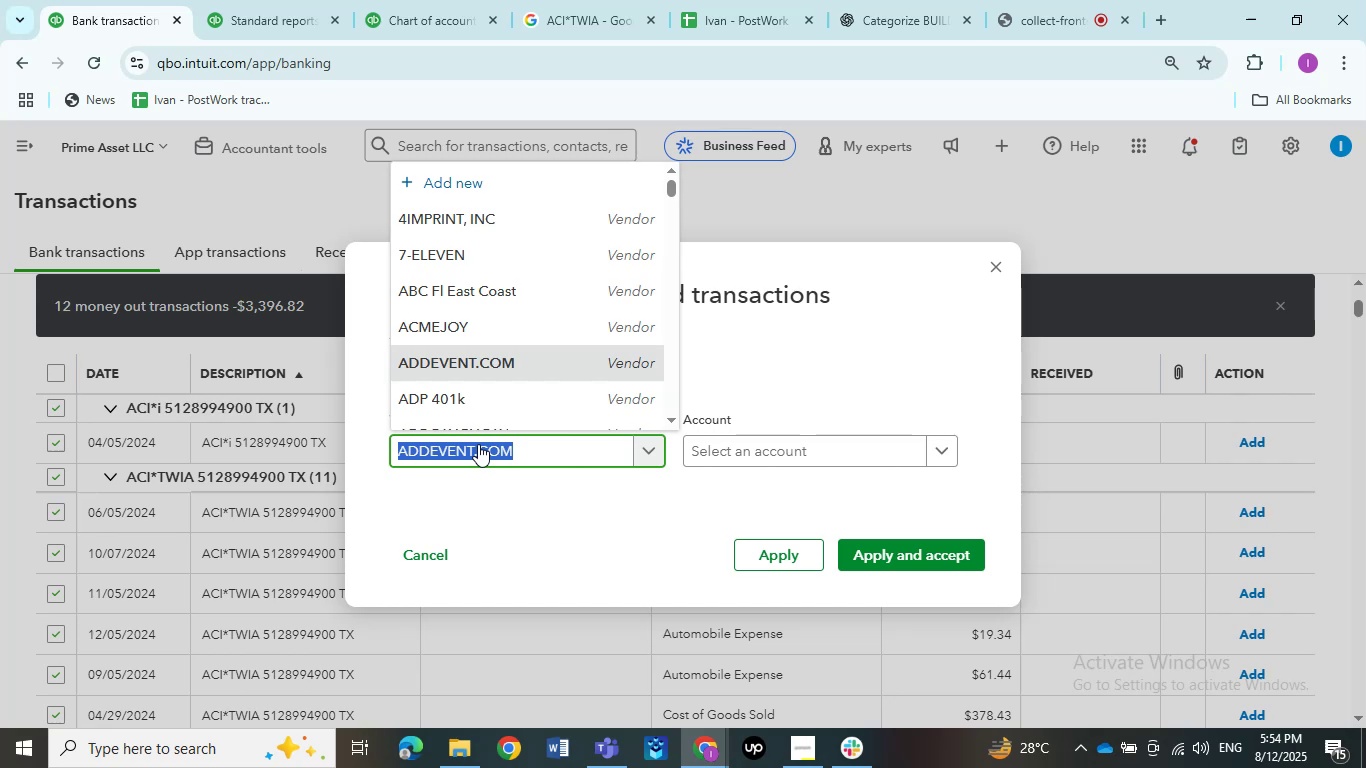 
type(twi)
 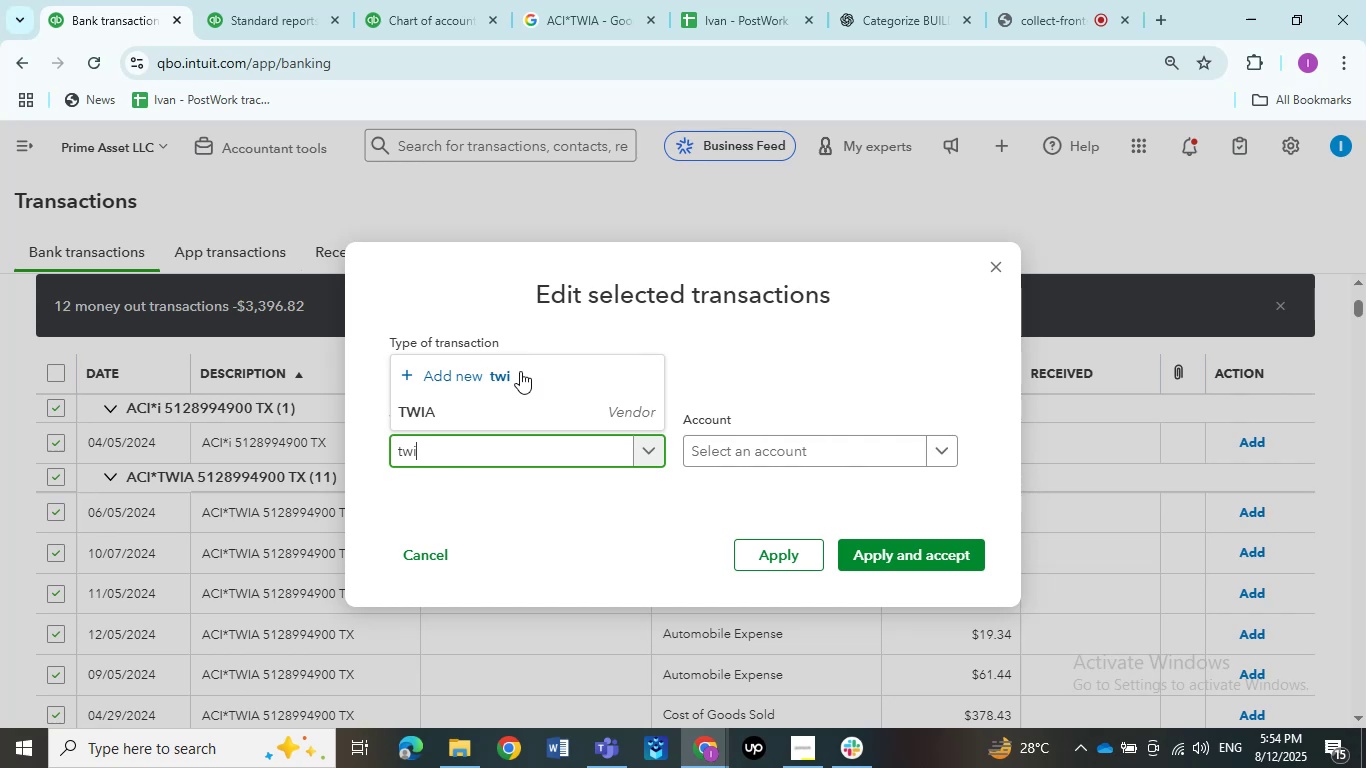 
left_click([514, 409])
 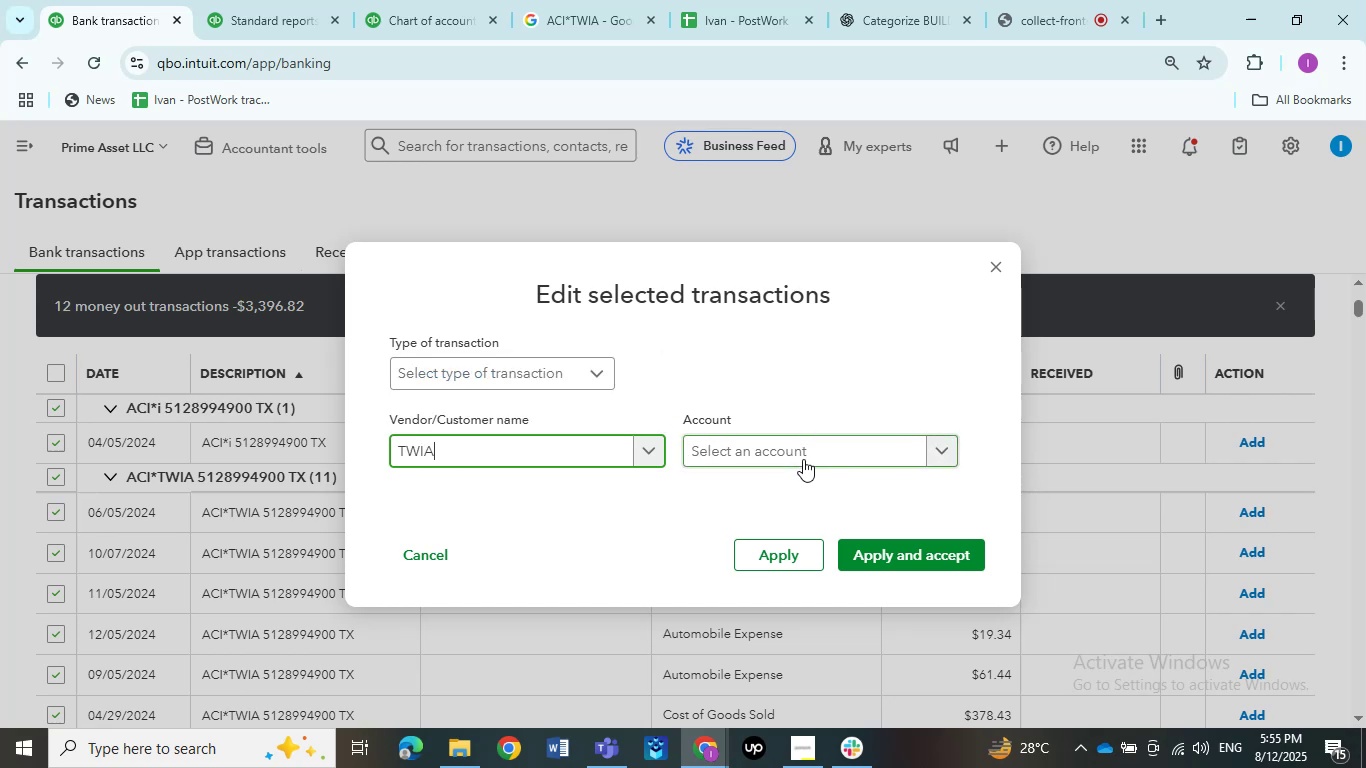 
wait(10.18)
 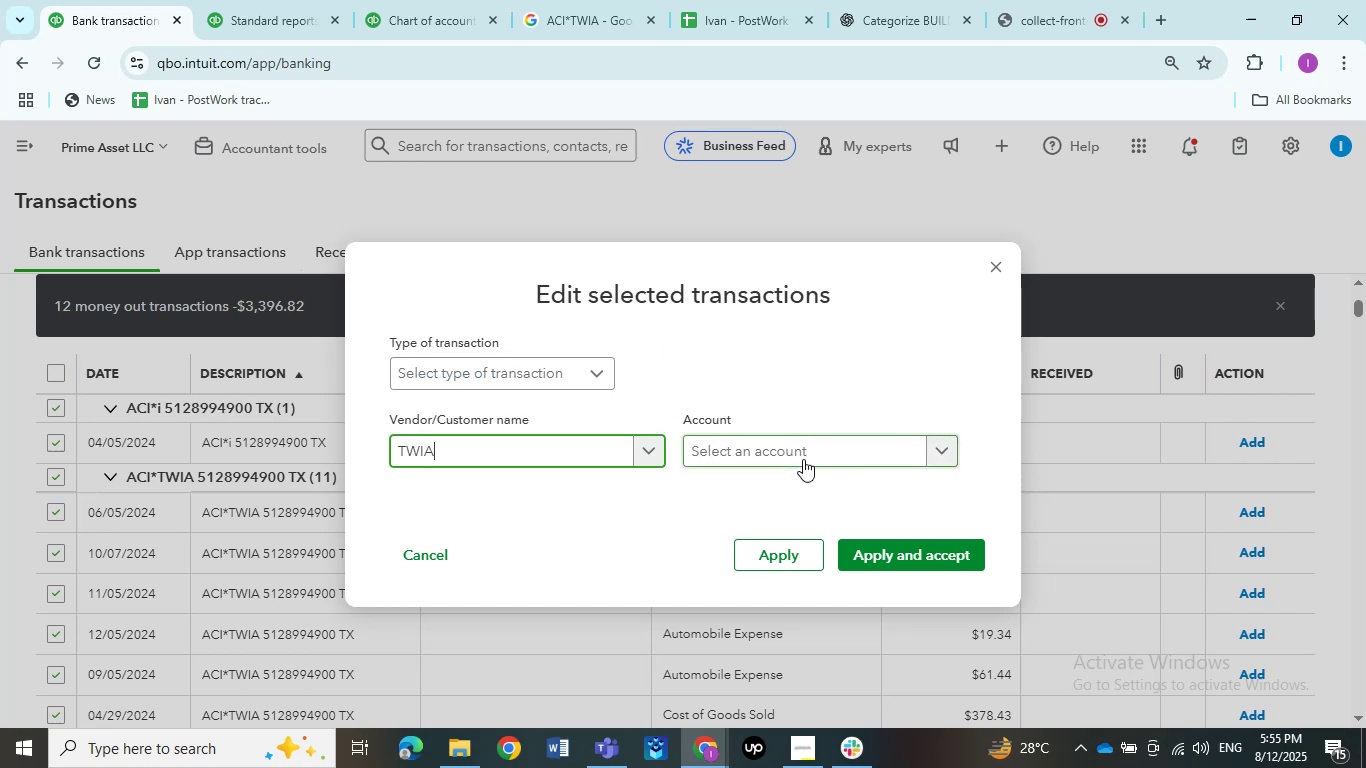 
left_click([770, 445])
 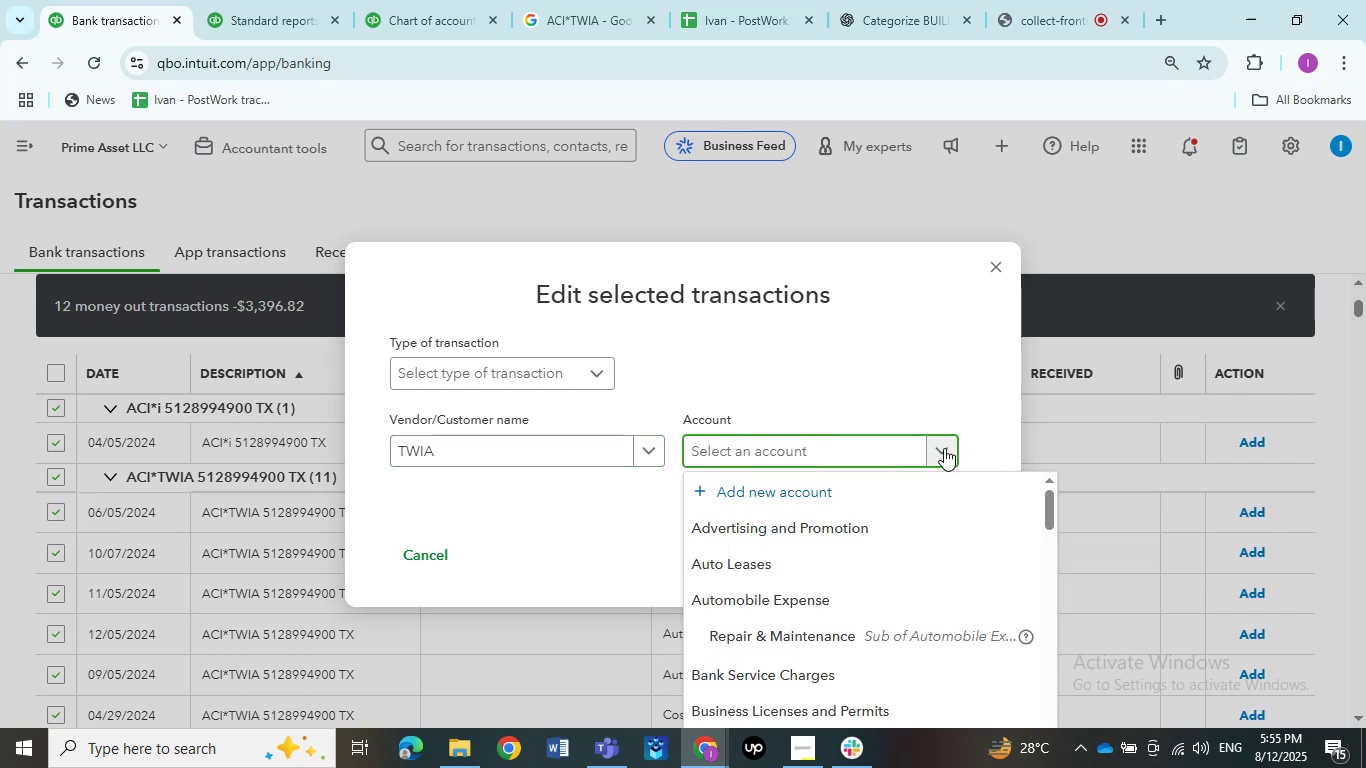 
scroll: coordinate [852, 590], scroll_direction: down, amount: 4.0
 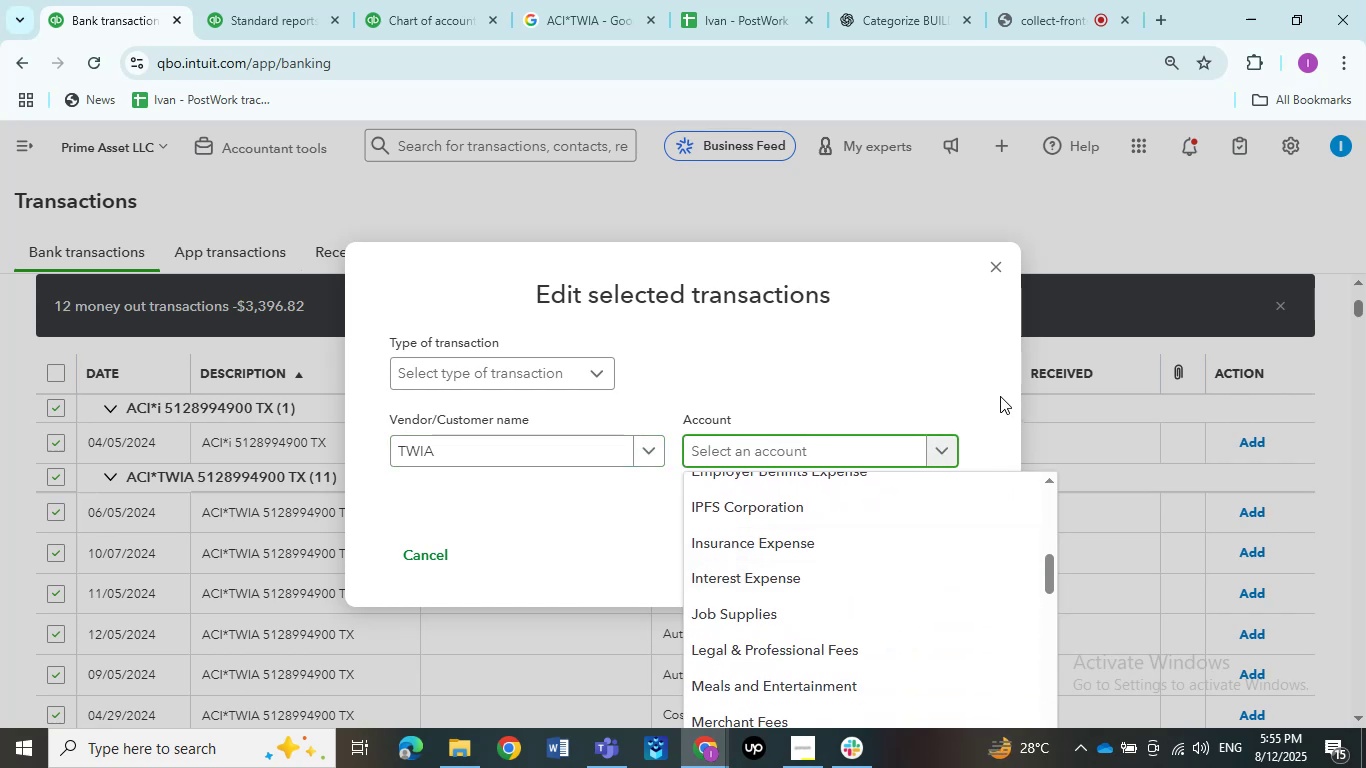 
wait(6.75)
 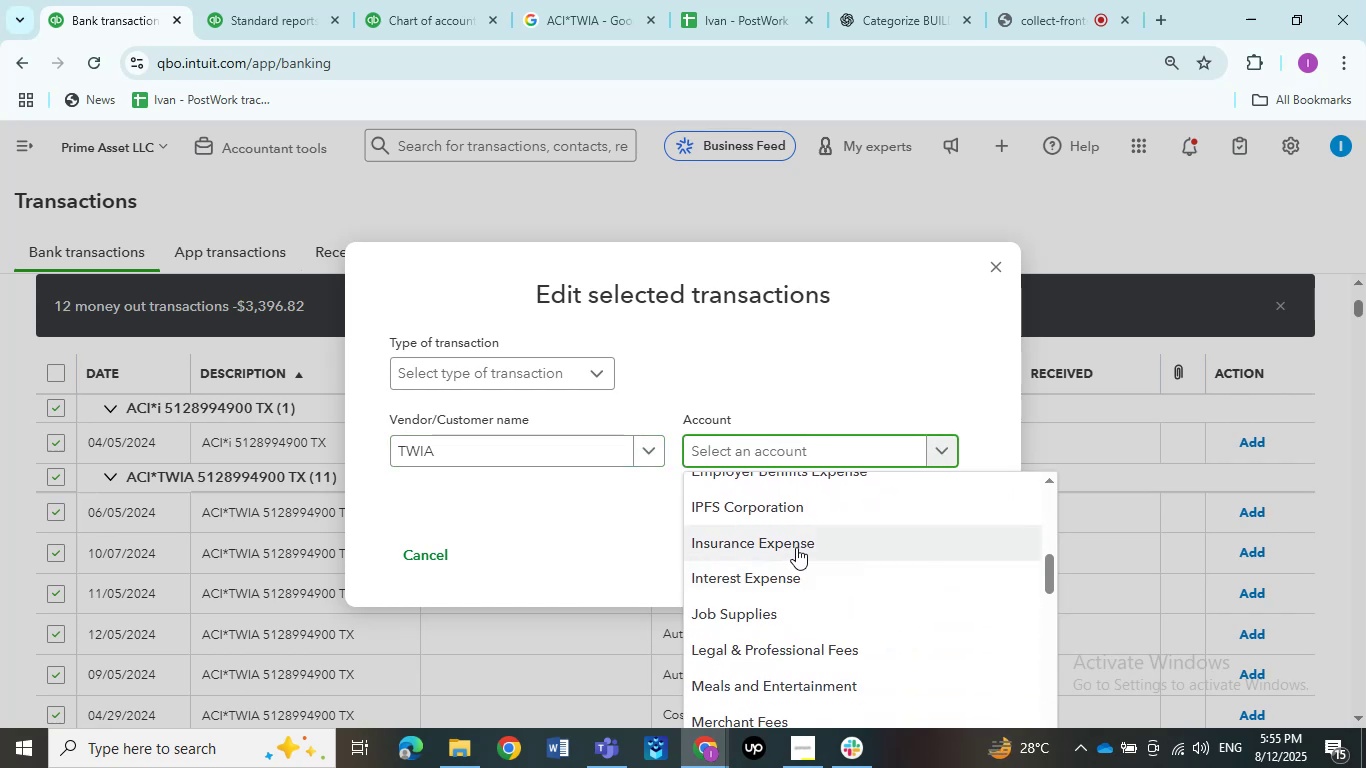 
left_click([784, 544])
 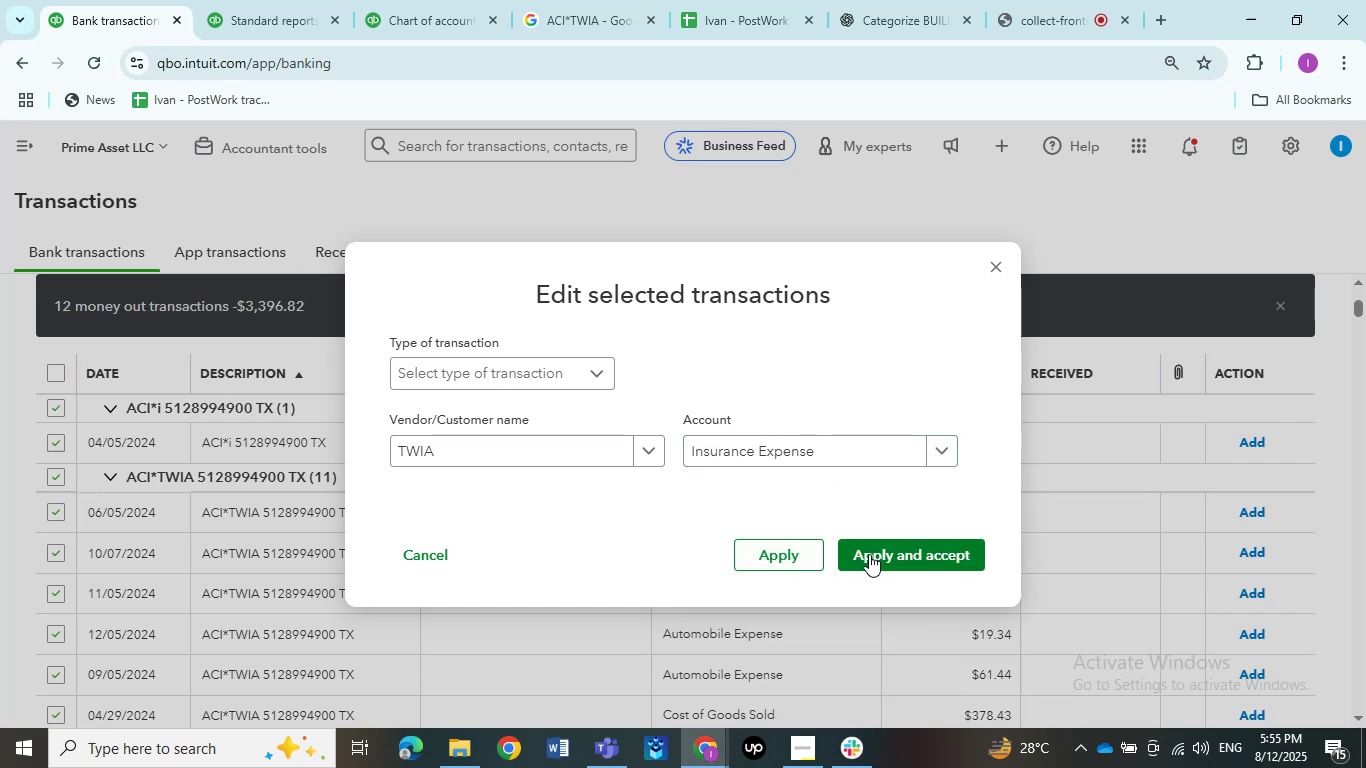 
left_click([887, 554])
 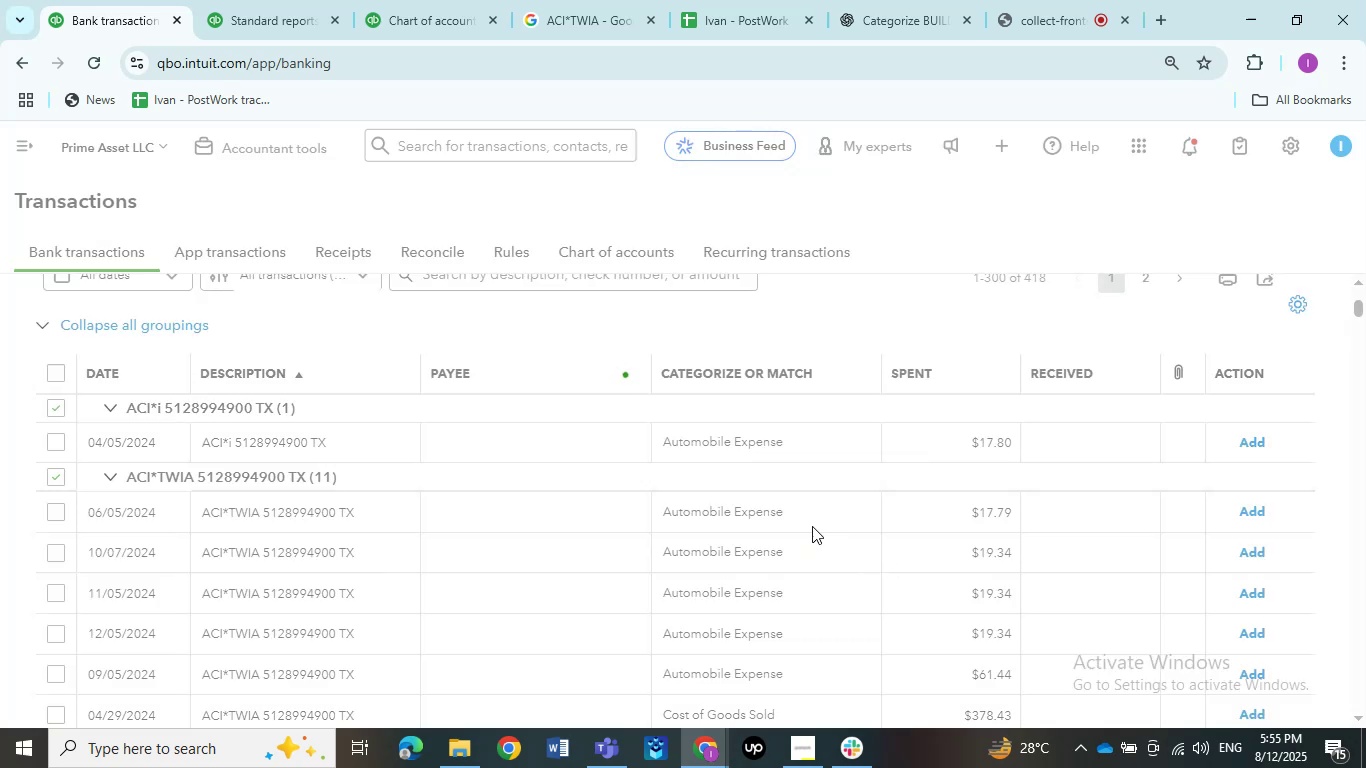 
wait(6.5)
 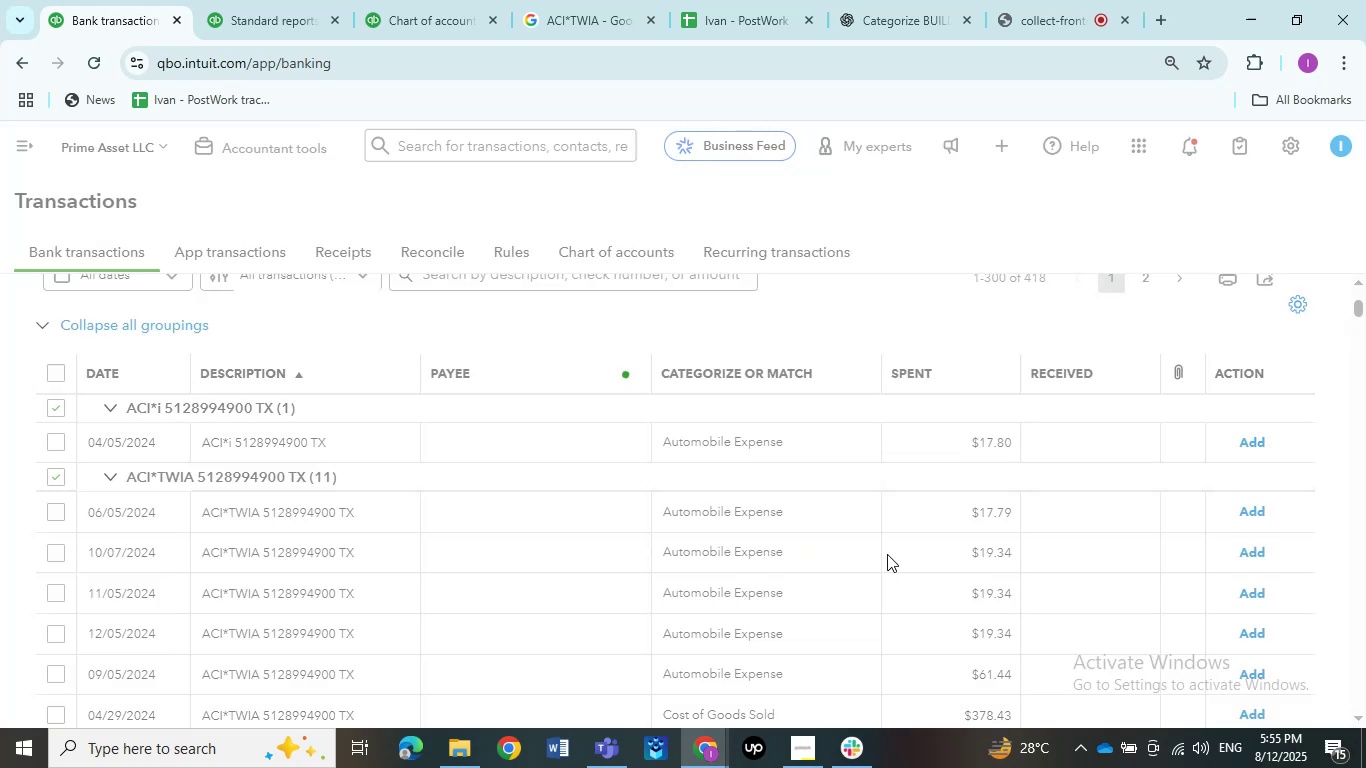 
scroll: coordinate [575, 557], scroll_direction: down, amount: 6.0
 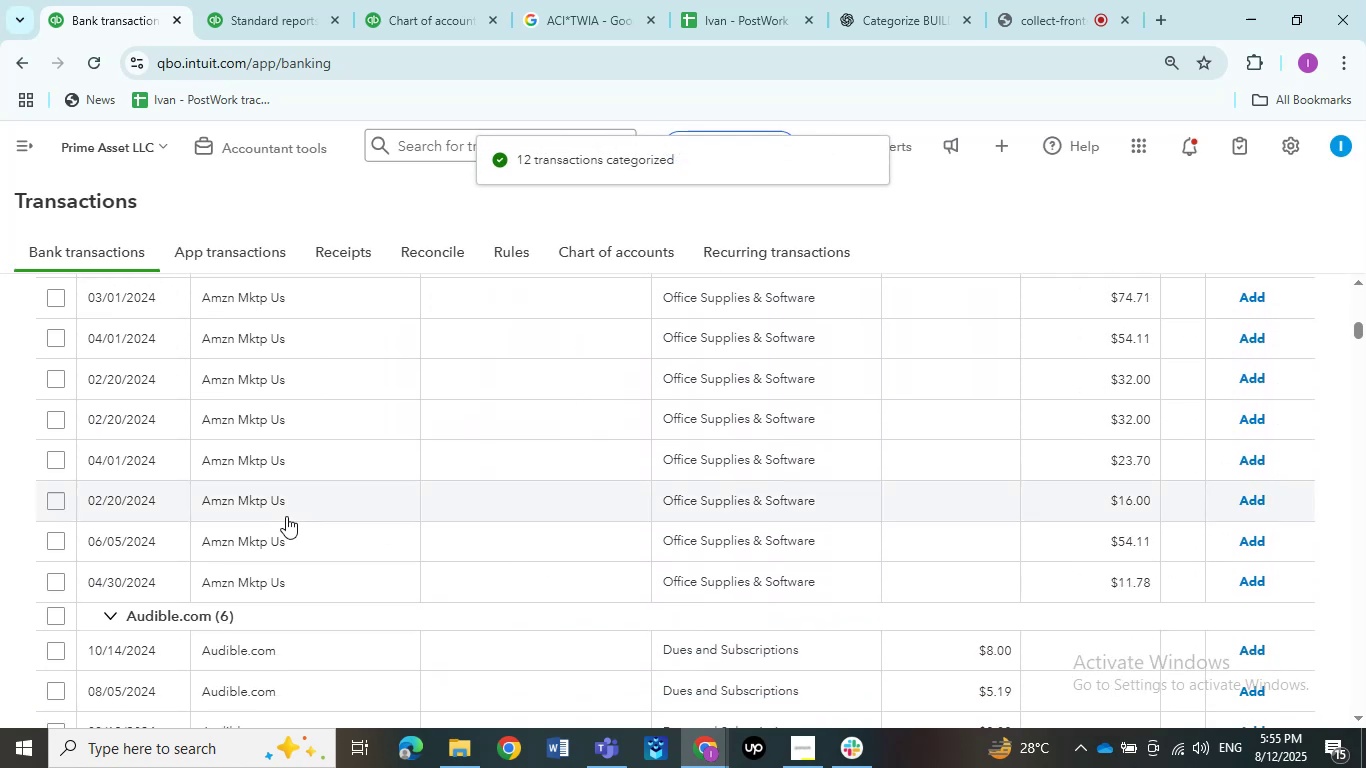 
scroll: coordinate [286, 516], scroll_direction: up, amount: 1.0
 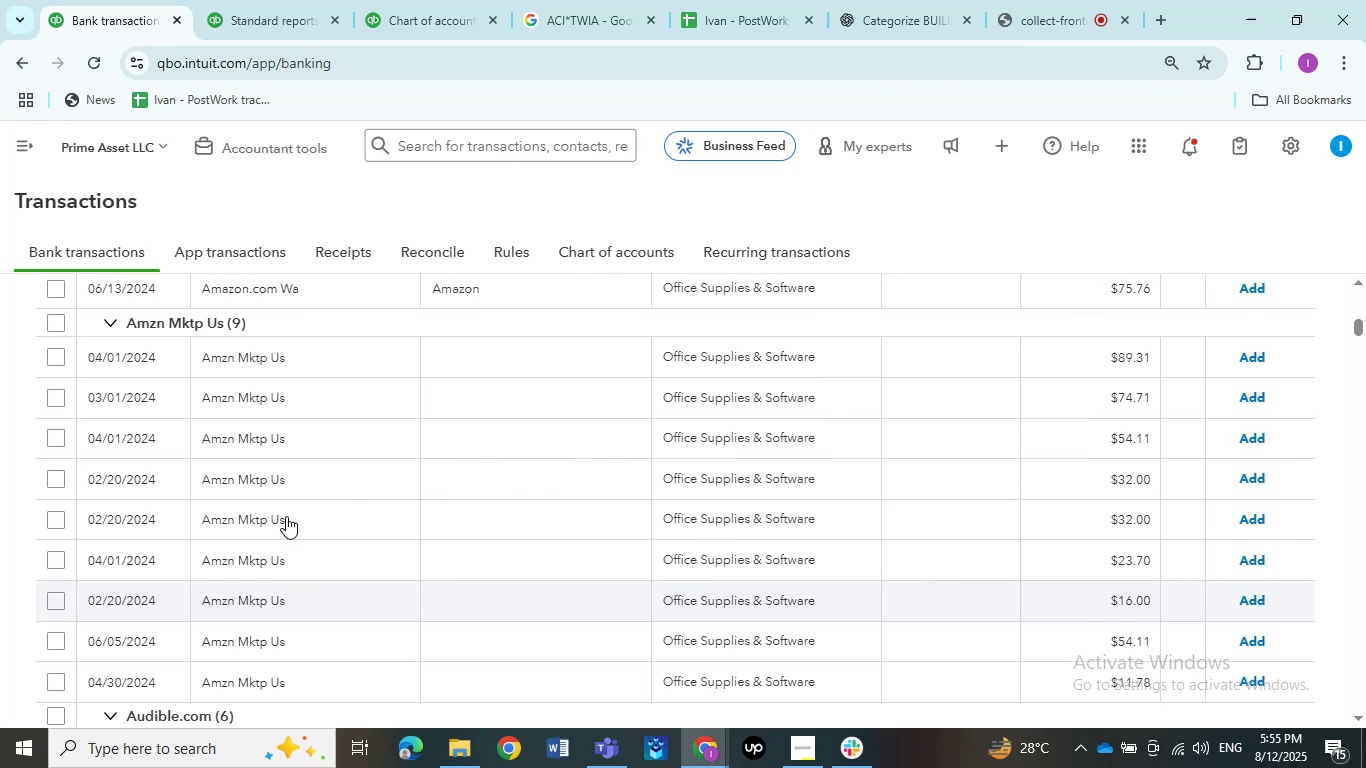 
scroll: coordinate [286, 516], scroll_direction: down, amount: 2.0
 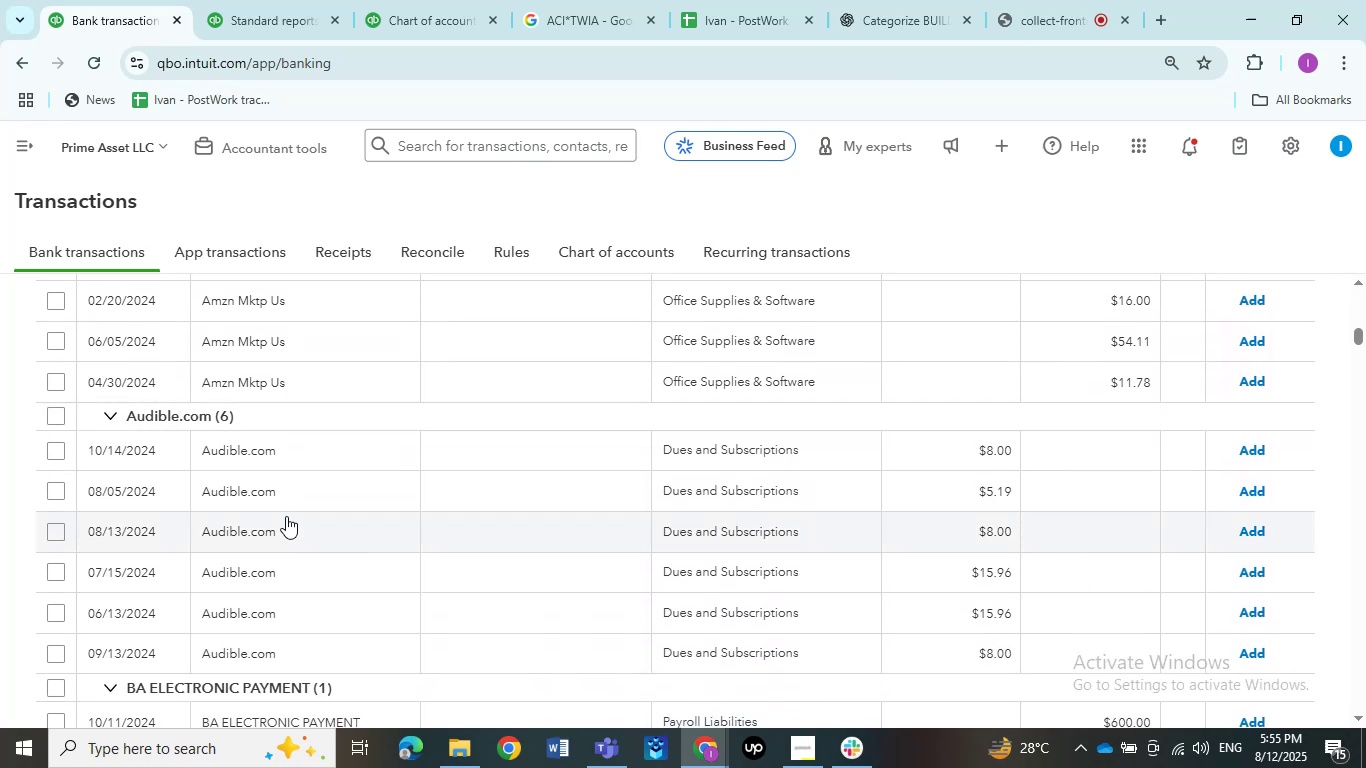 
scroll: coordinate [286, 516], scroll_direction: up, amount: 2.0
 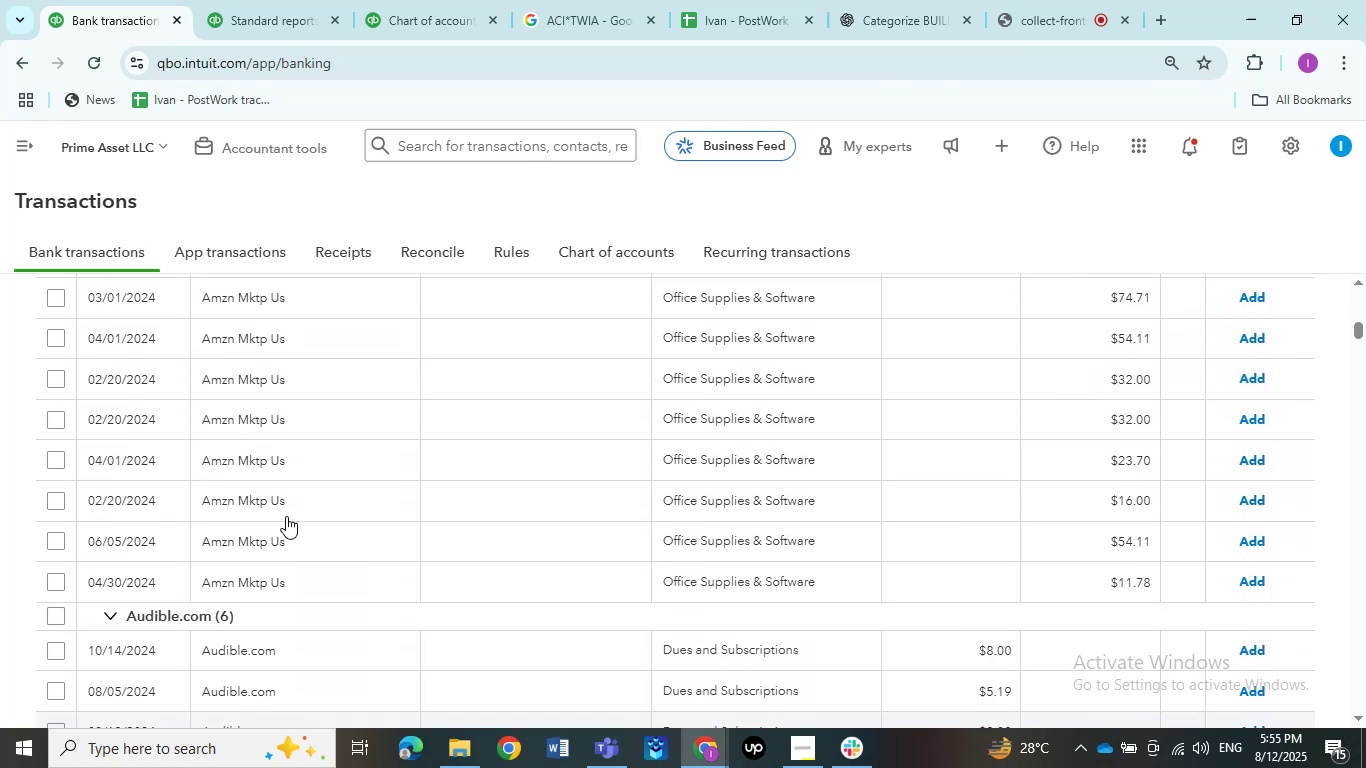 
scroll: coordinate [286, 516], scroll_direction: down, amount: 1.0
 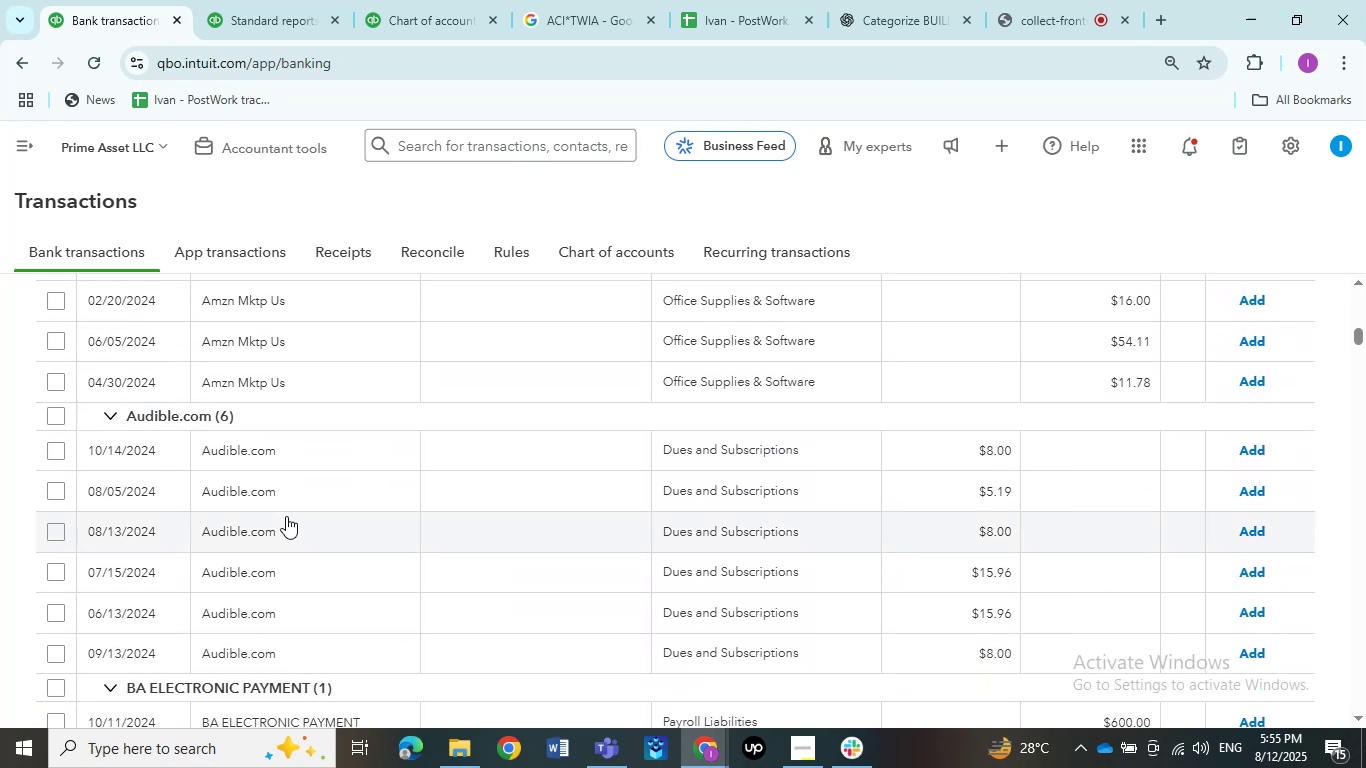 
scroll: coordinate [286, 516], scroll_direction: up, amount: 2.0
 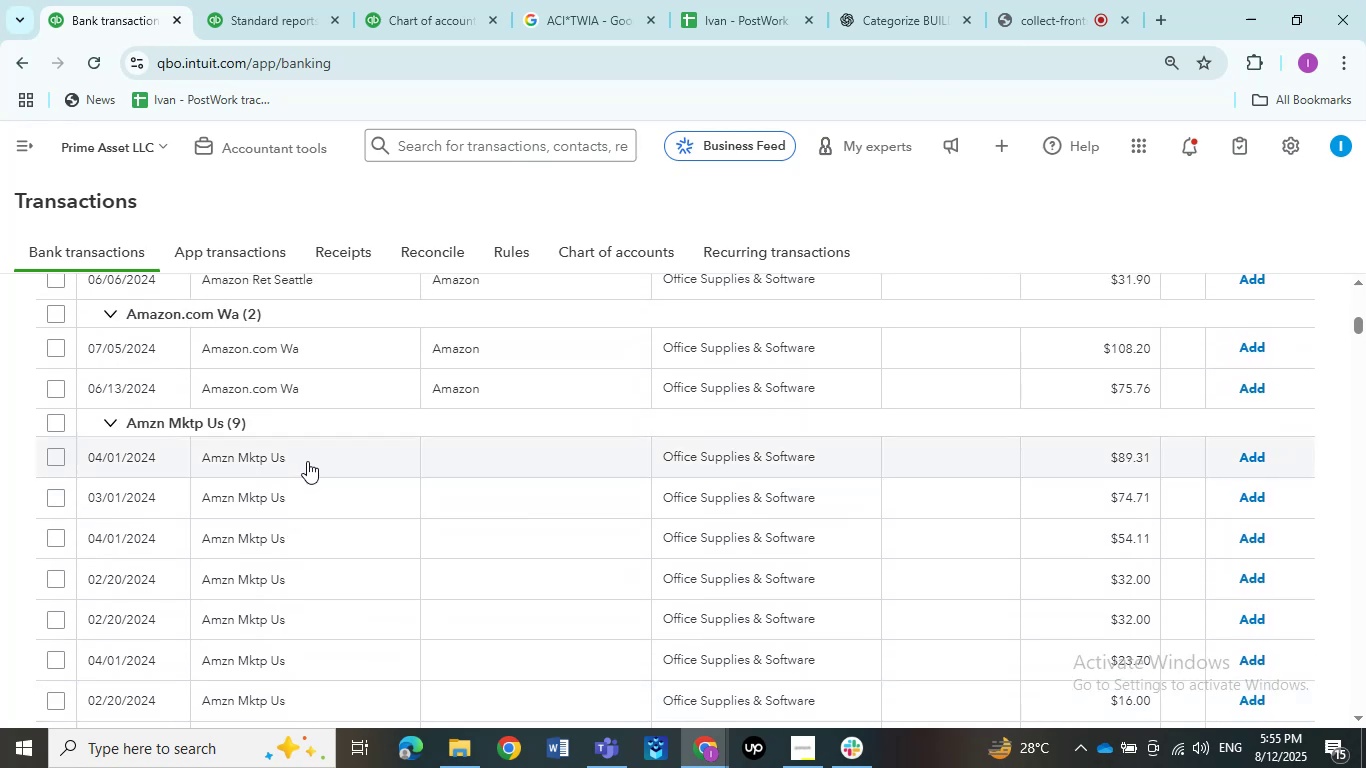 
left_click([308, 460])
 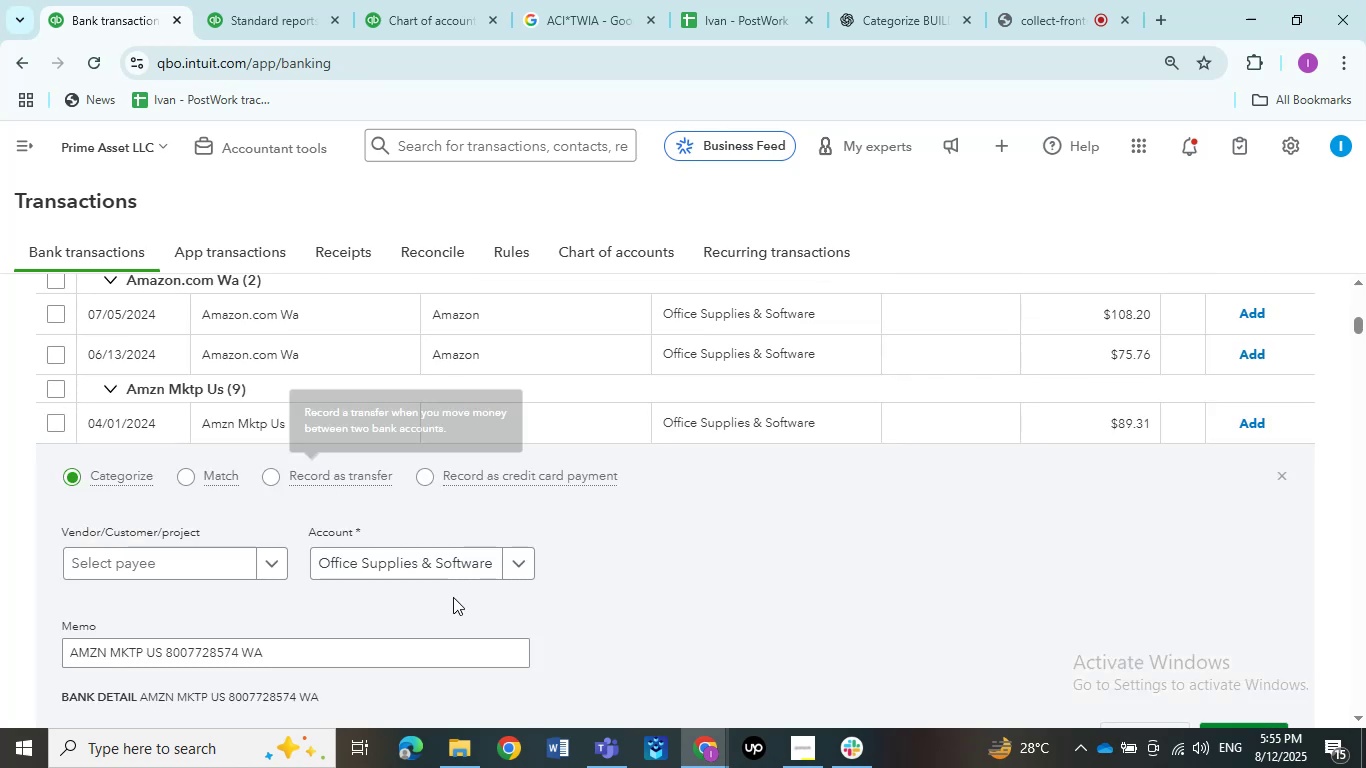 
wait(6.59)
 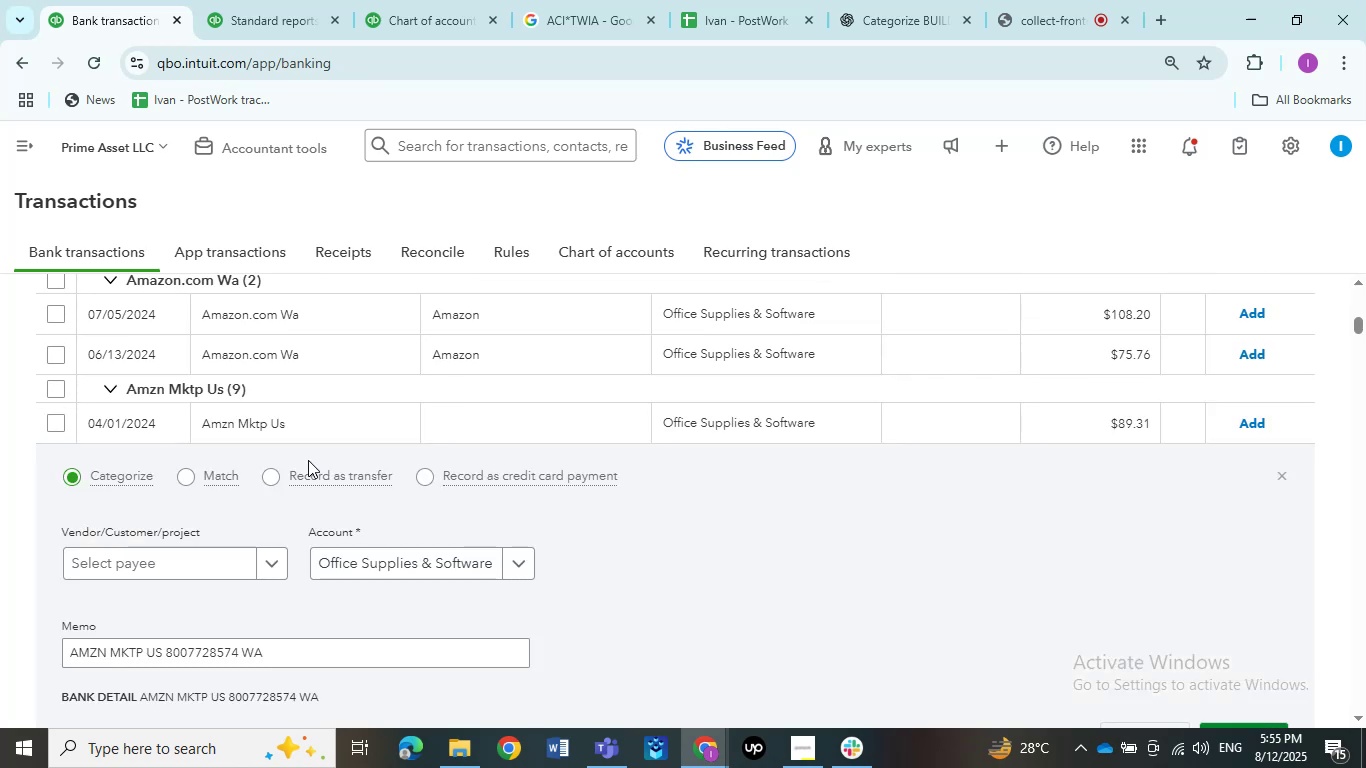 
scroll: coordinate [624, 556], scroll_direction: down, amount: 1.0
 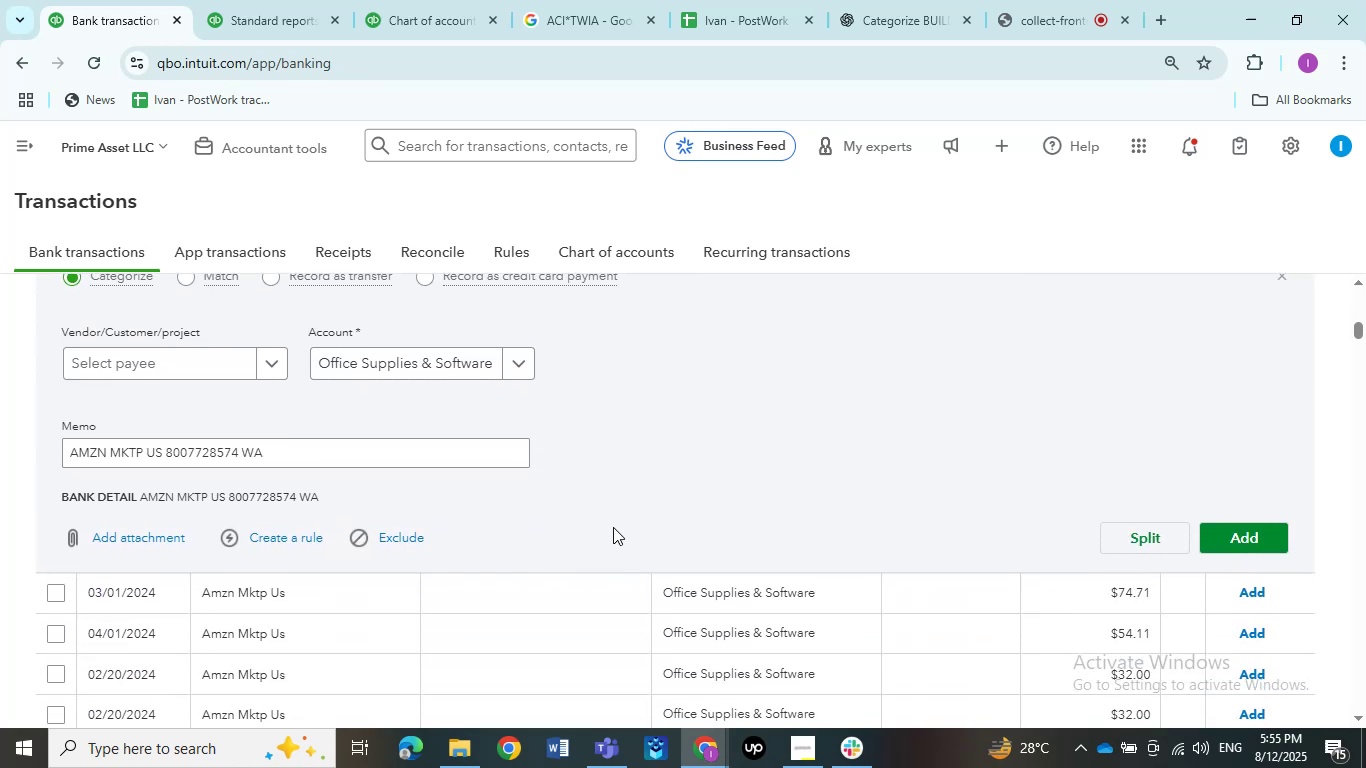 
scroll: coordinate [612, 526], scroll_direction: up, amount: 1.0
 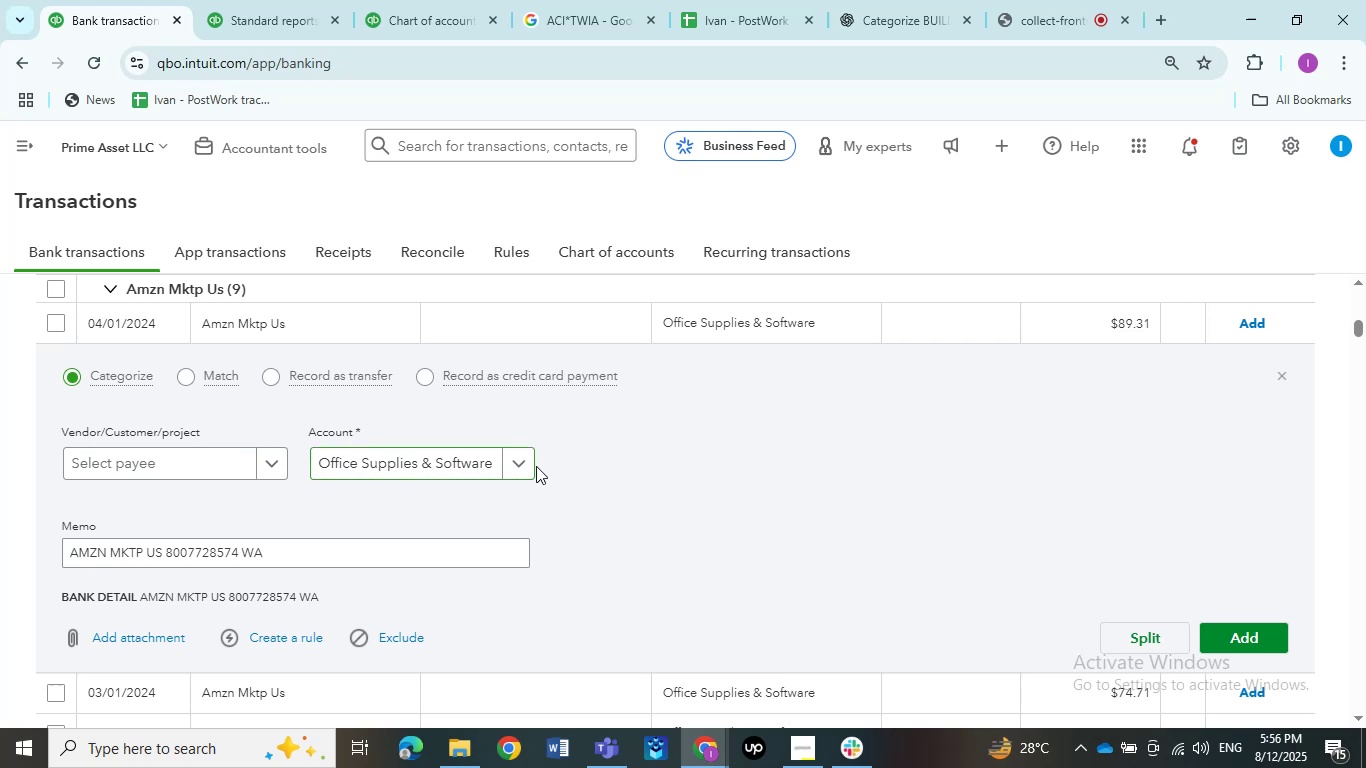 
wait(7.3)
 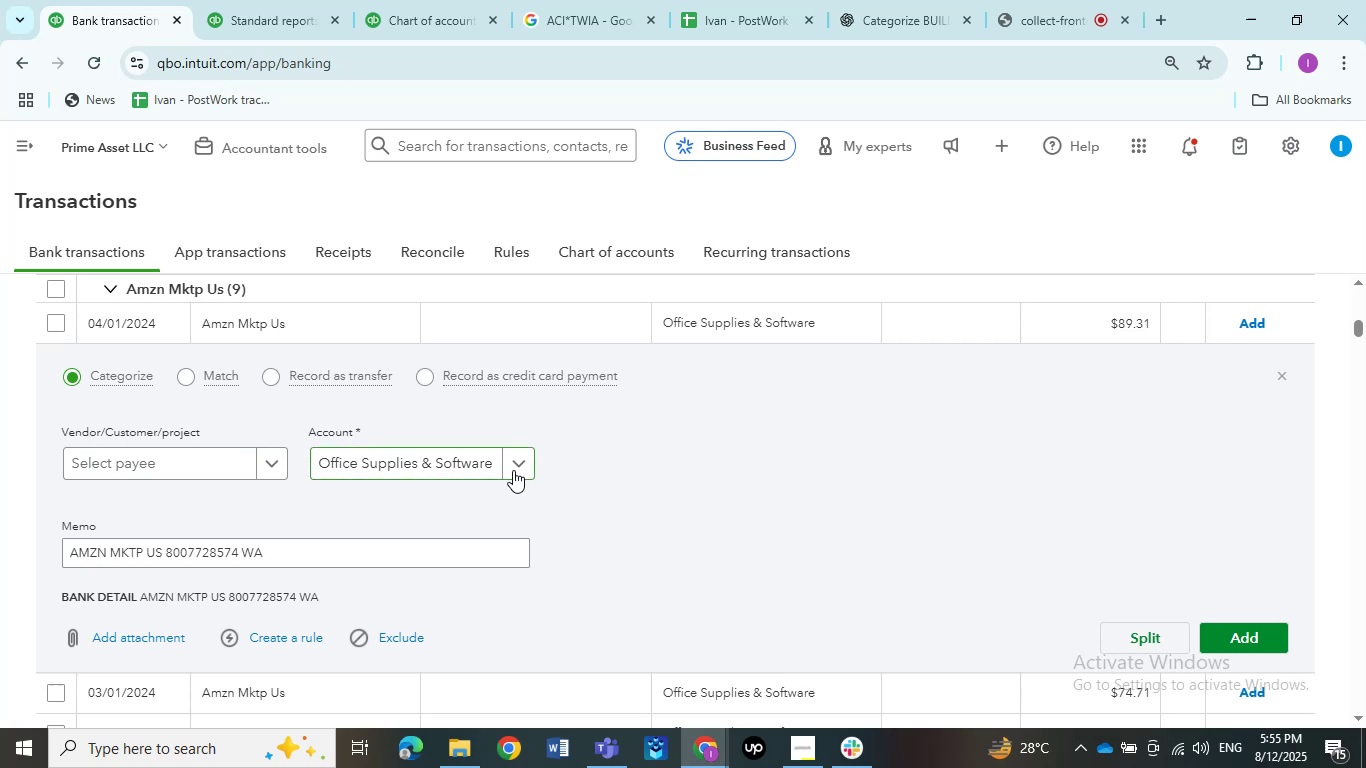 
left_click([514, 460])
 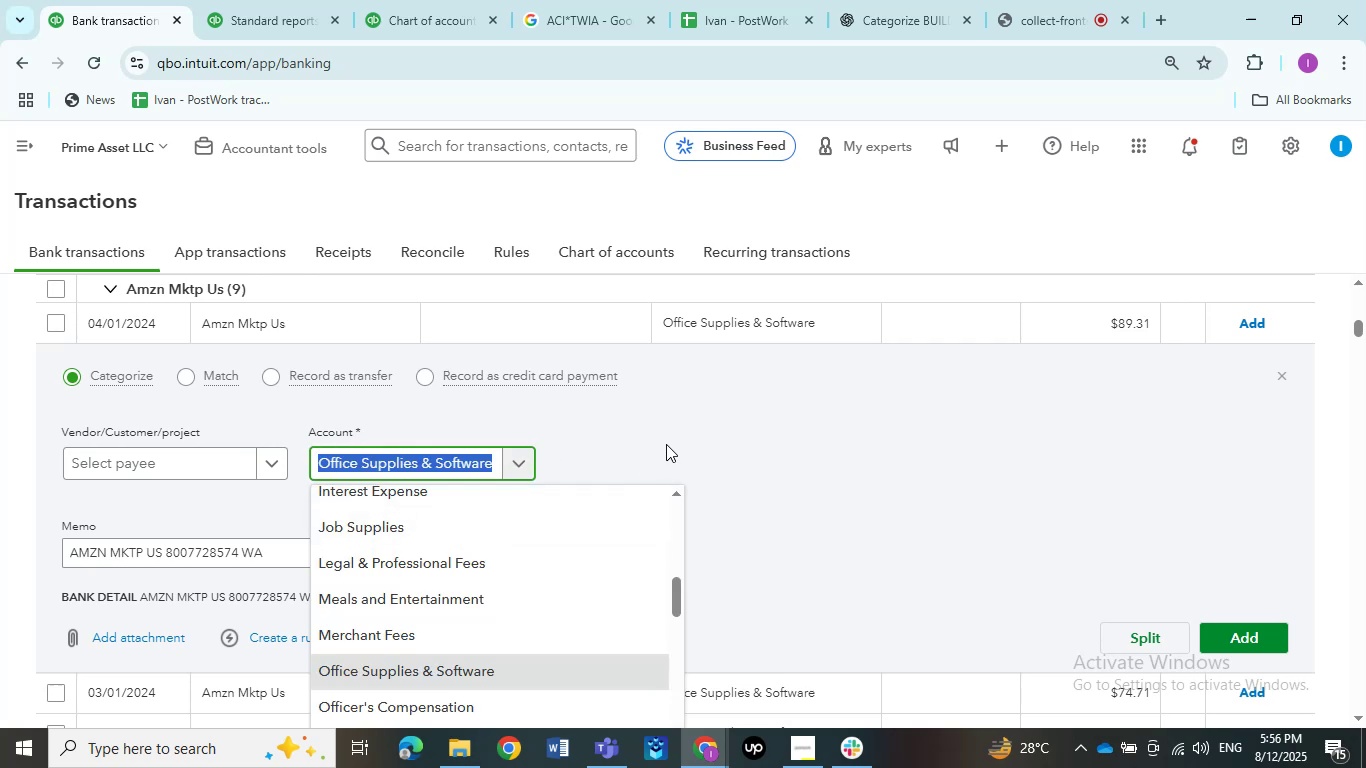 
scroll: coordinate [553, 552], scroll_direction: up, amount: 9.0
 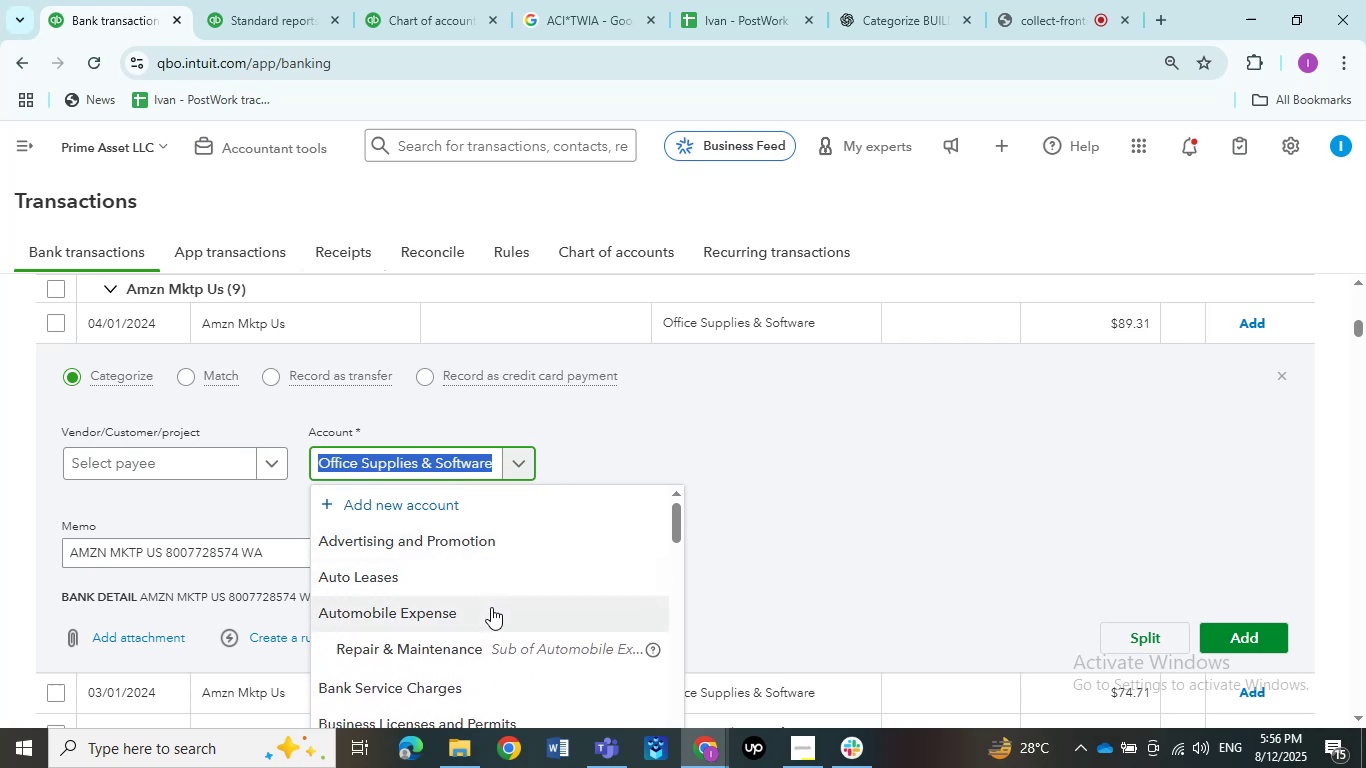 
wait(10.93)
 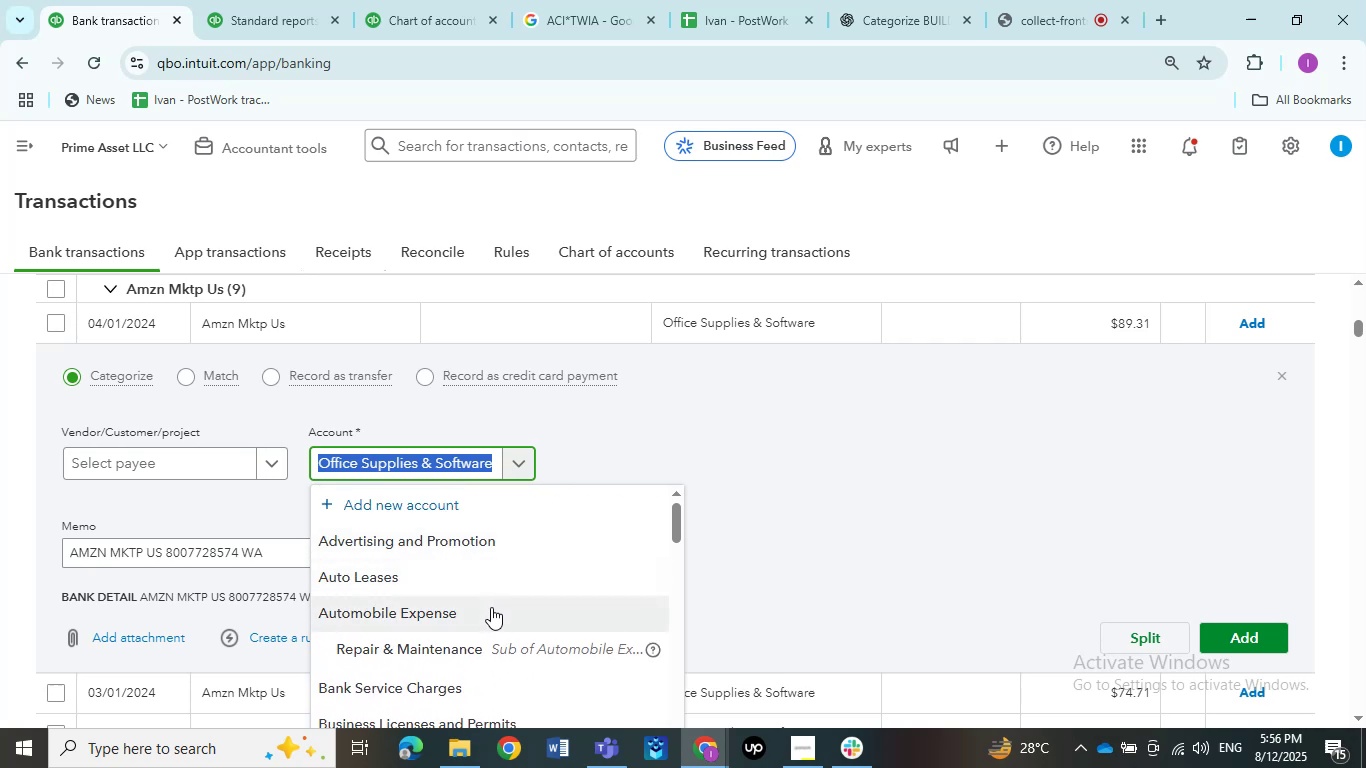 
left_click([800, 466])
 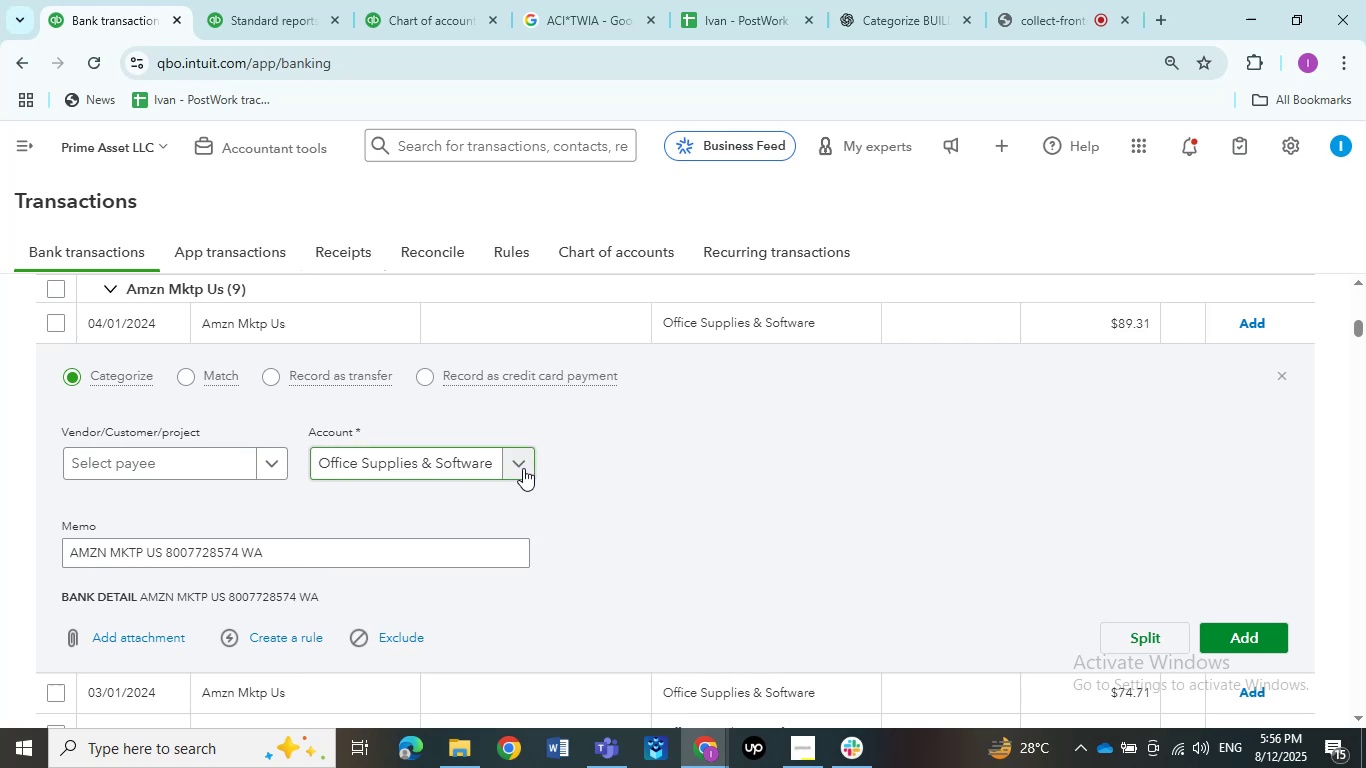 
double_click([523, 468])
 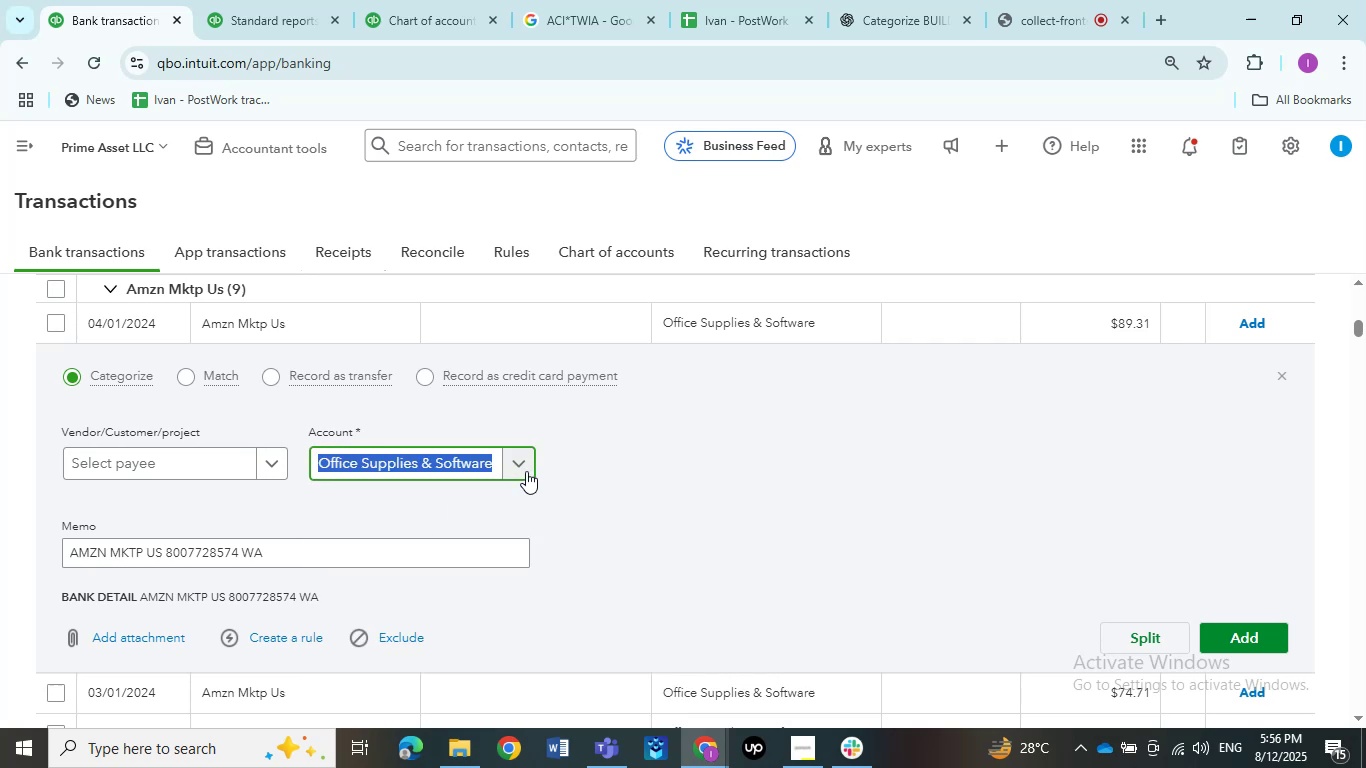 
left_click([514, 464])
 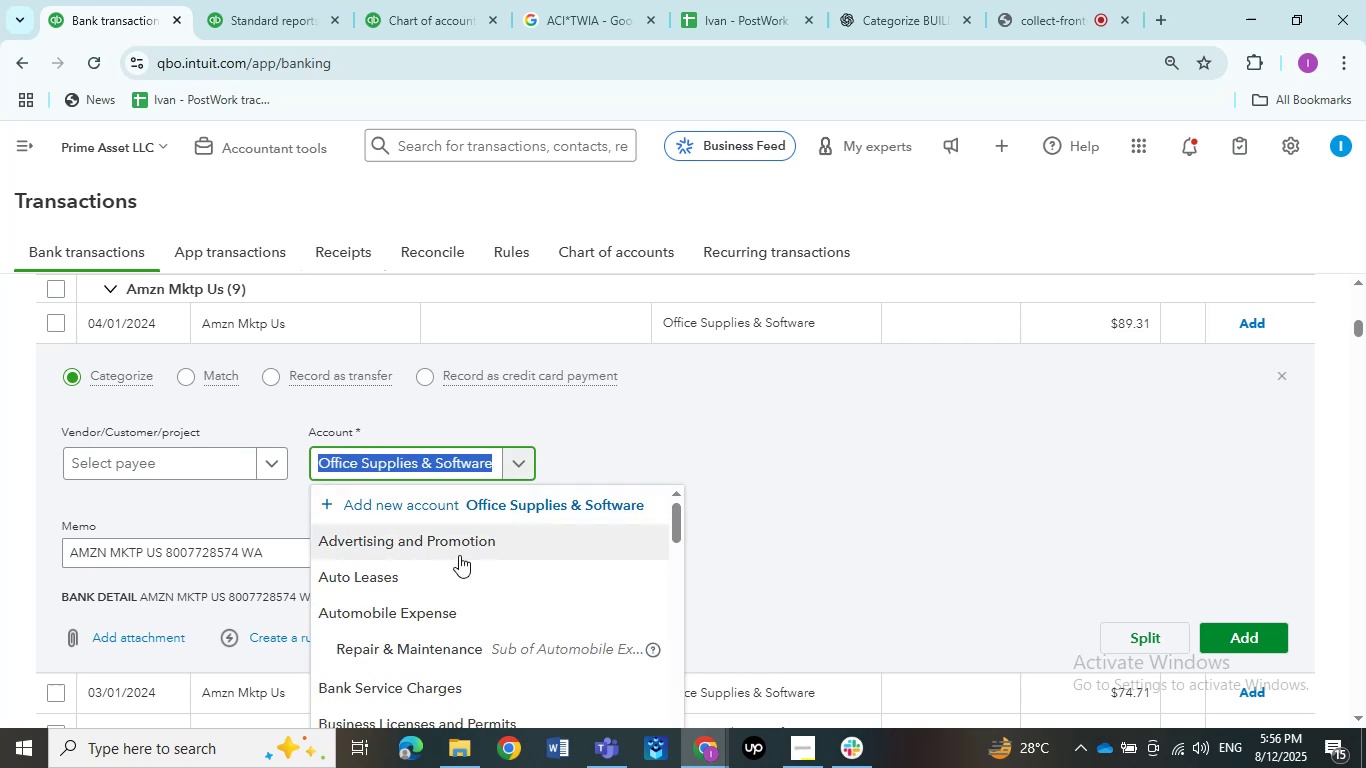 
scroll: coordinate [459, 559], scroll_direction: down, amount: 2.0
 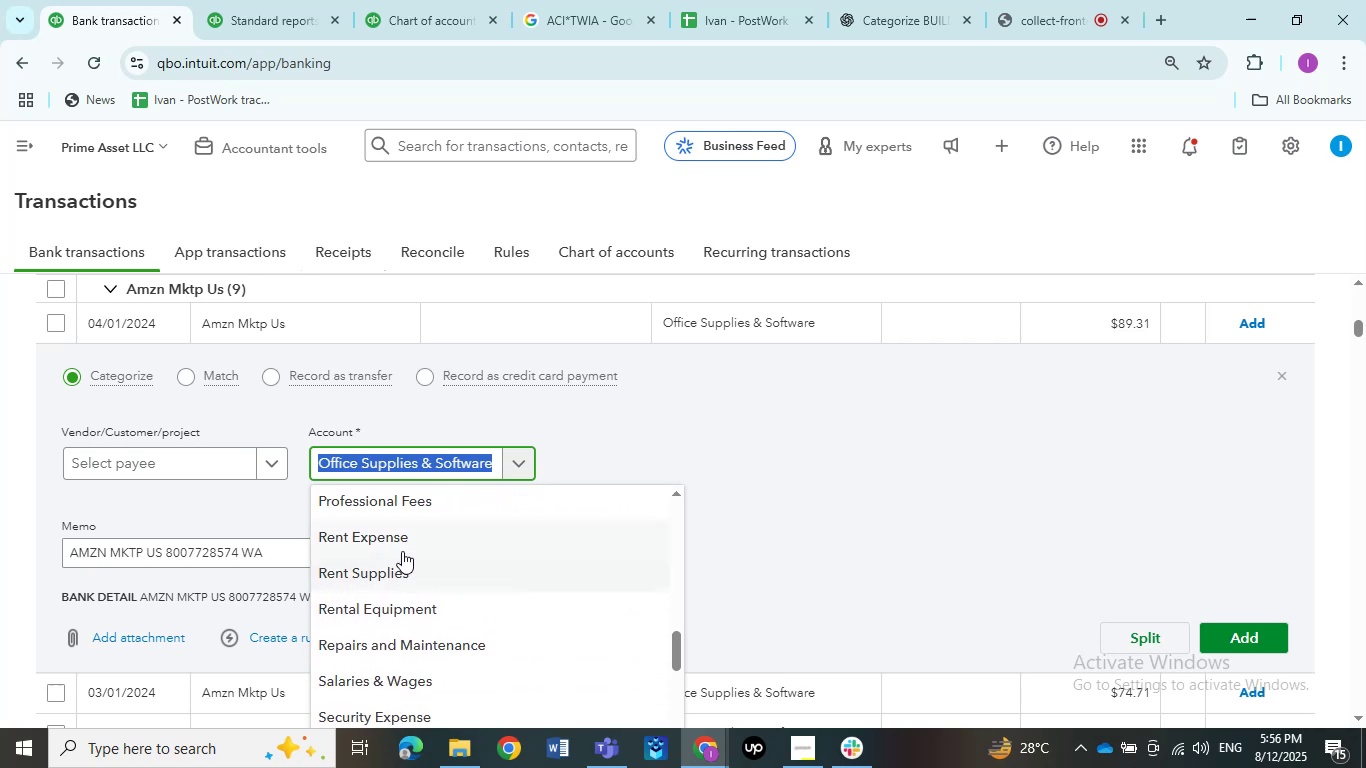 
left_click([402, 545])
 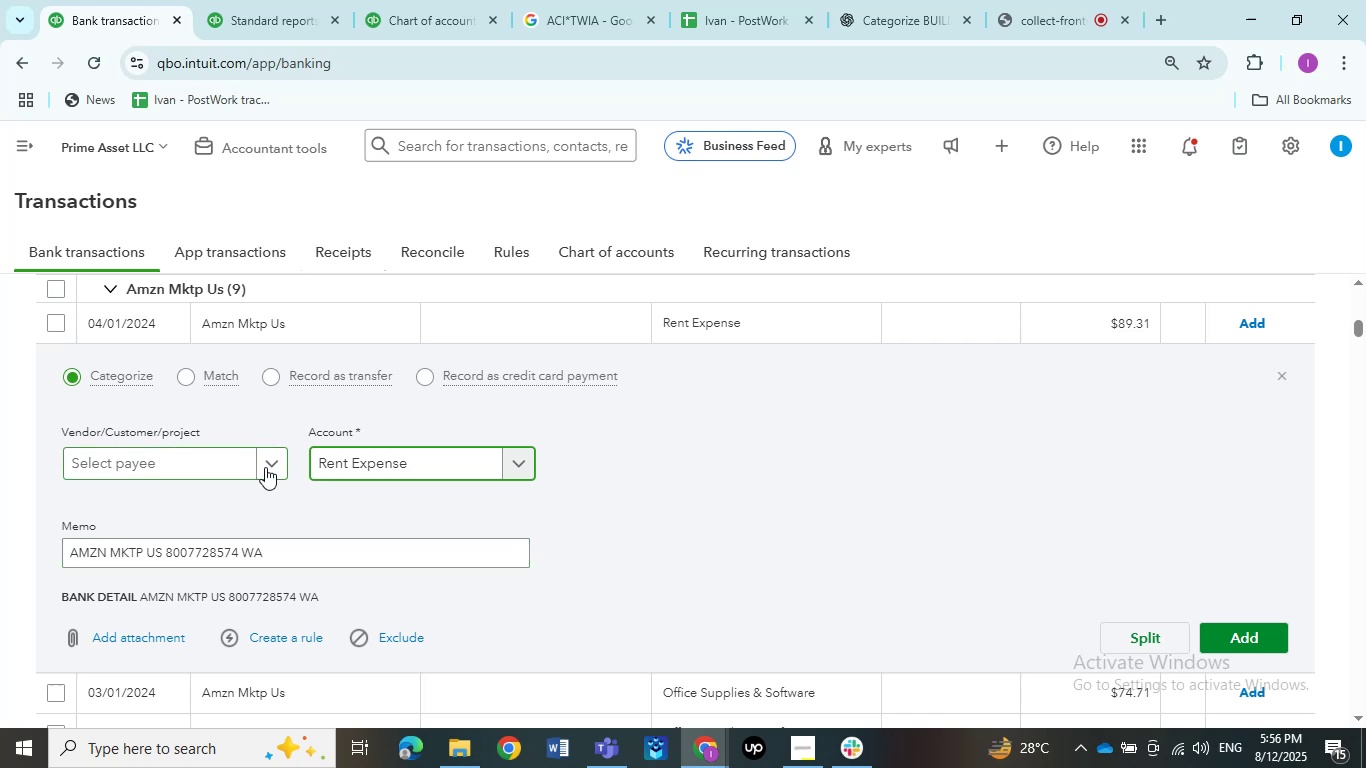 
wait(6.89)
 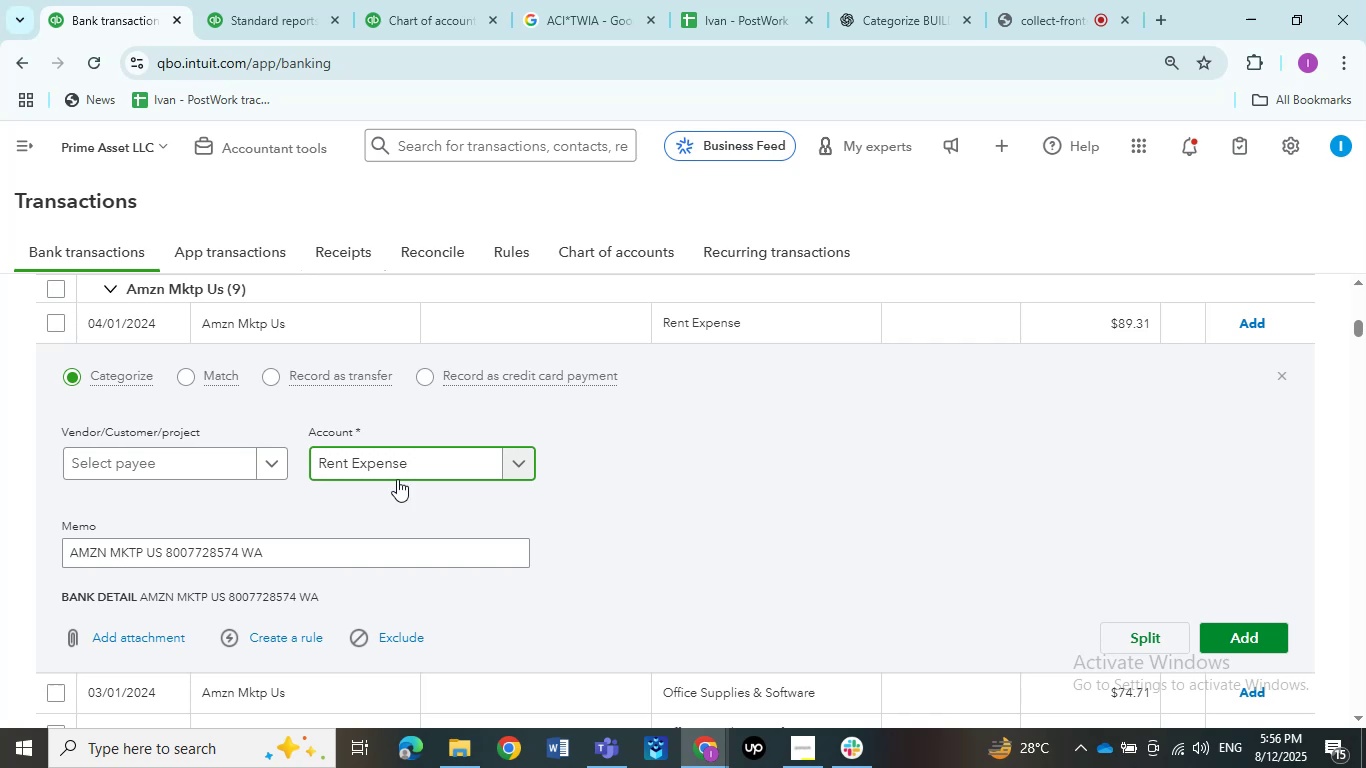 
left_click([271, 466])
 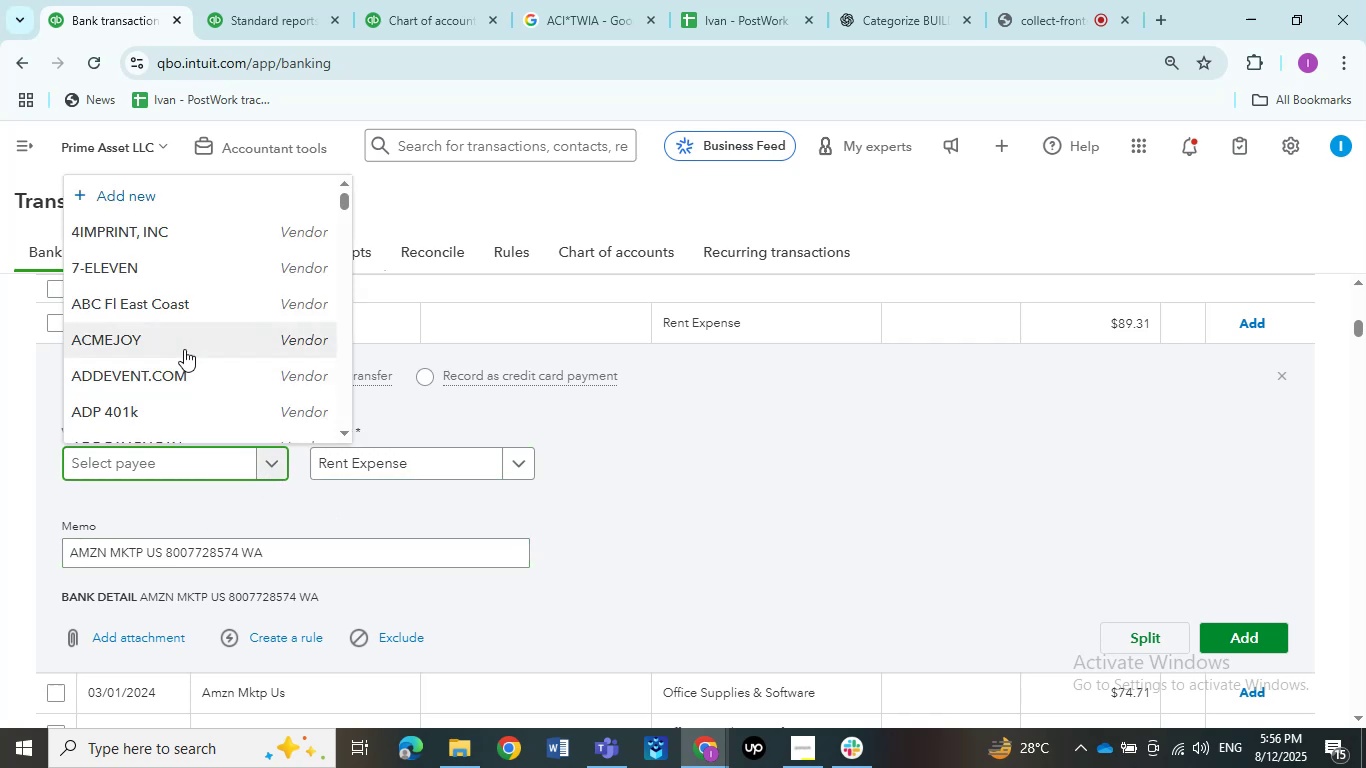 
scroll: coordinate [184, 349], scroll_direction: down, amount: 1.0
 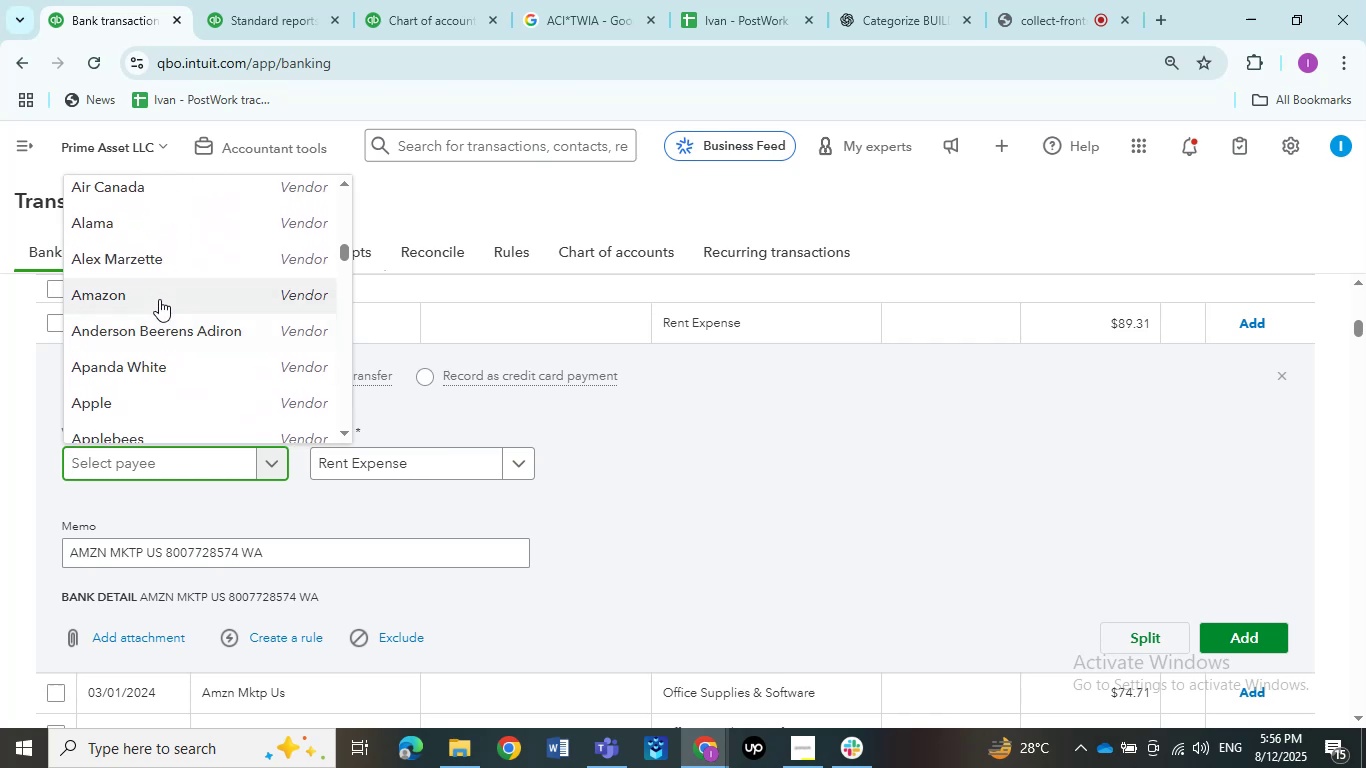 
left_click([159, 297])
 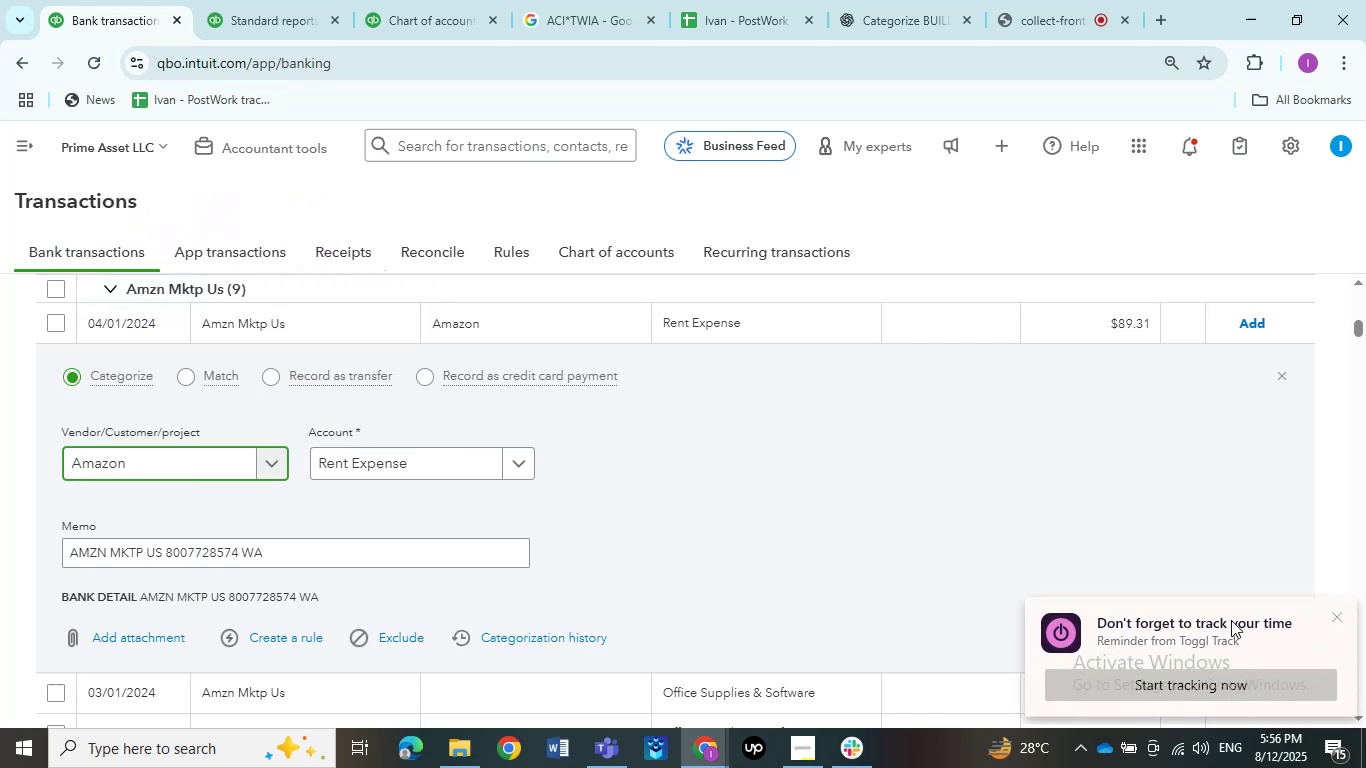 
wait(5.19)
 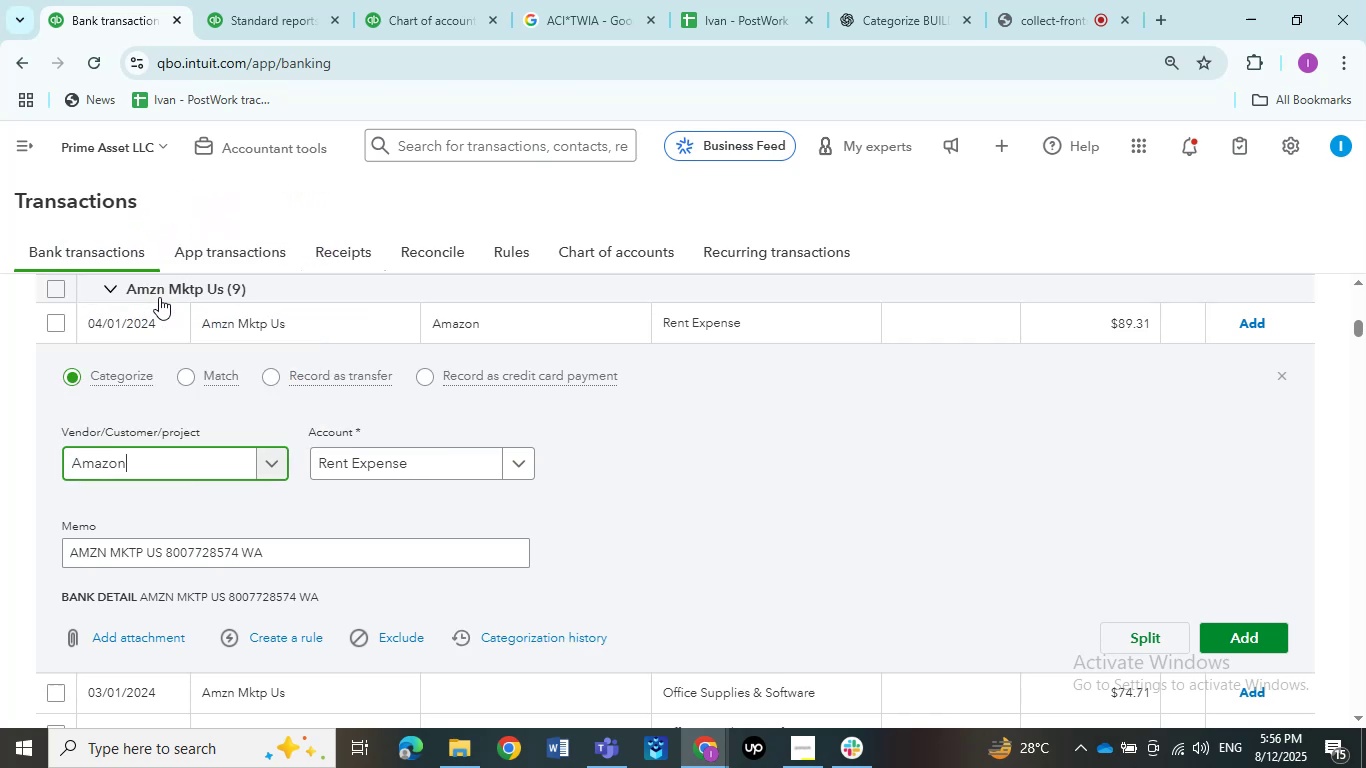 
left_click([1339, 613])
 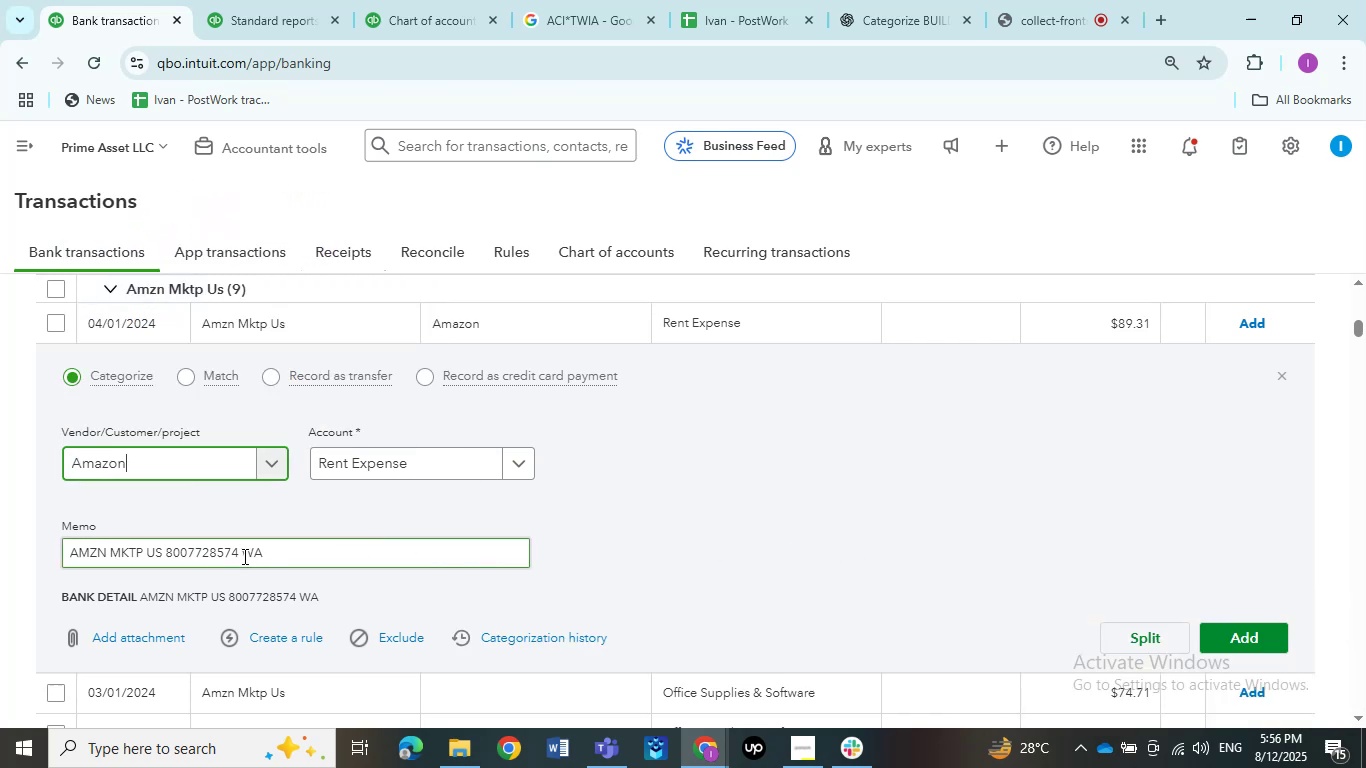 
scroll: coordinate [217, 557], scroll_direction: down, amount: 1.0
 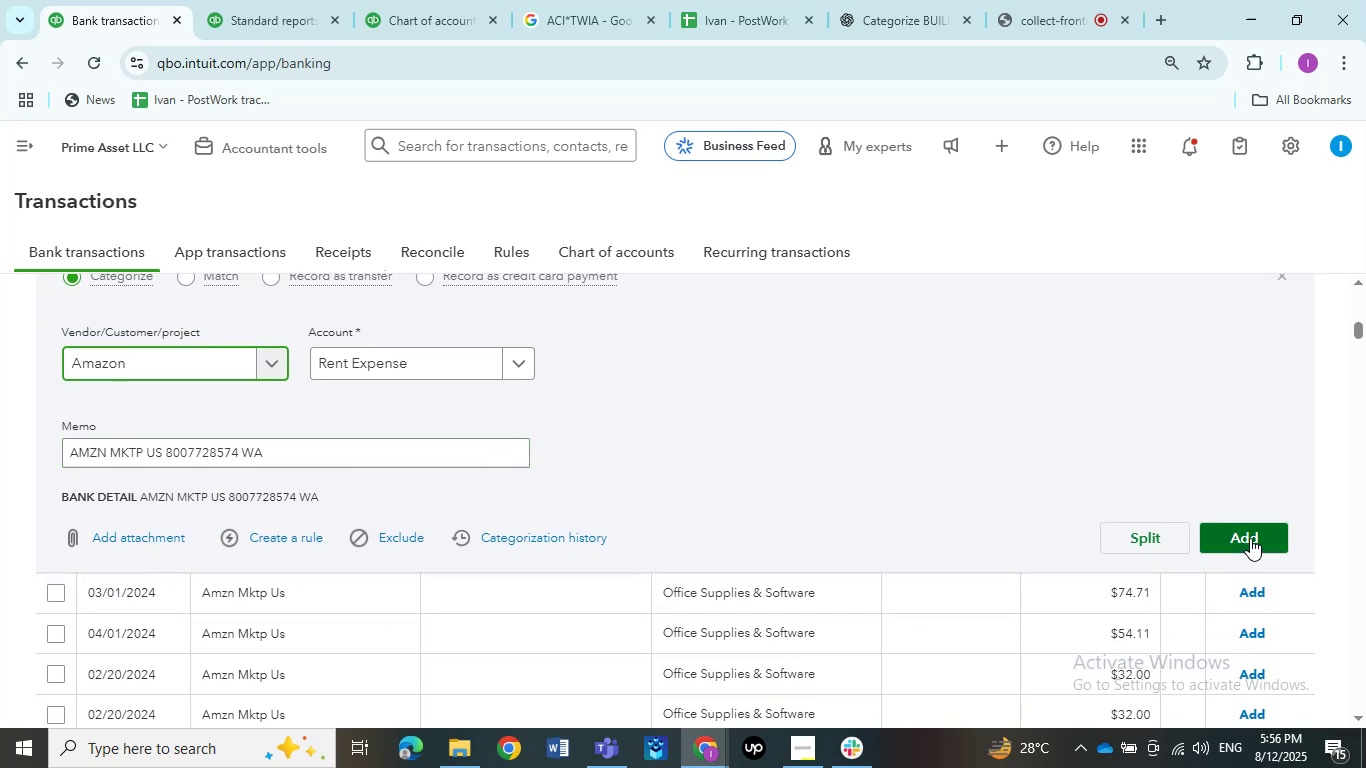 
left_click([1250, 538])
 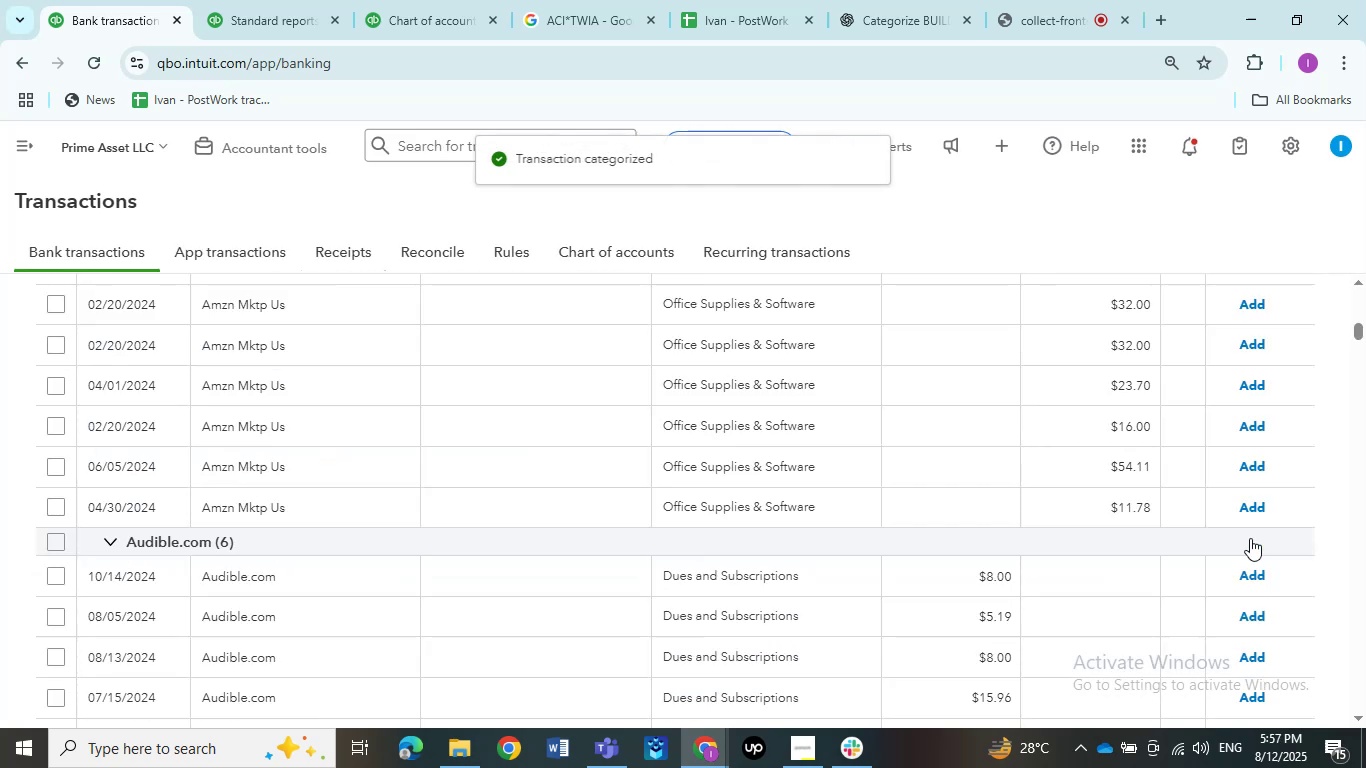 
wait(5.9)
 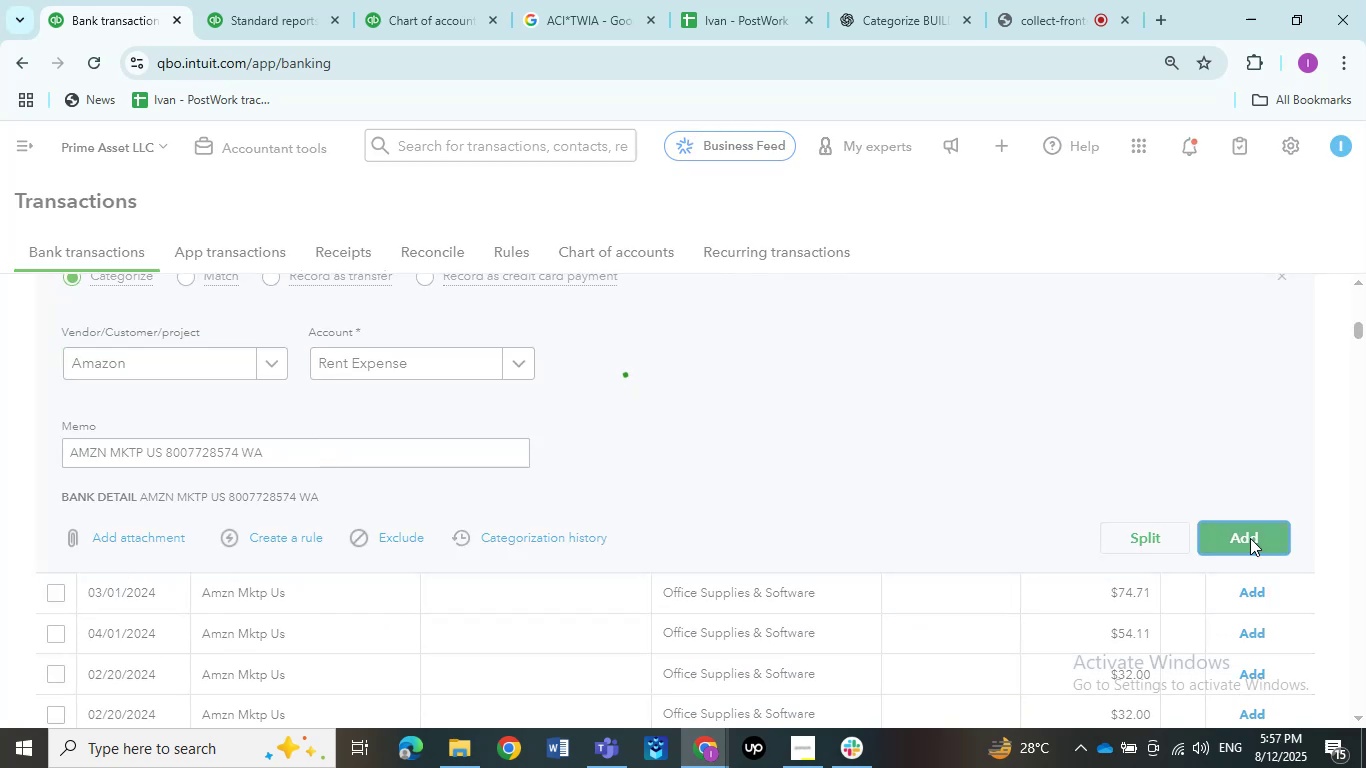 
scroll: coordinate [479, 512], scroll_direction: up, amount: 3.0
 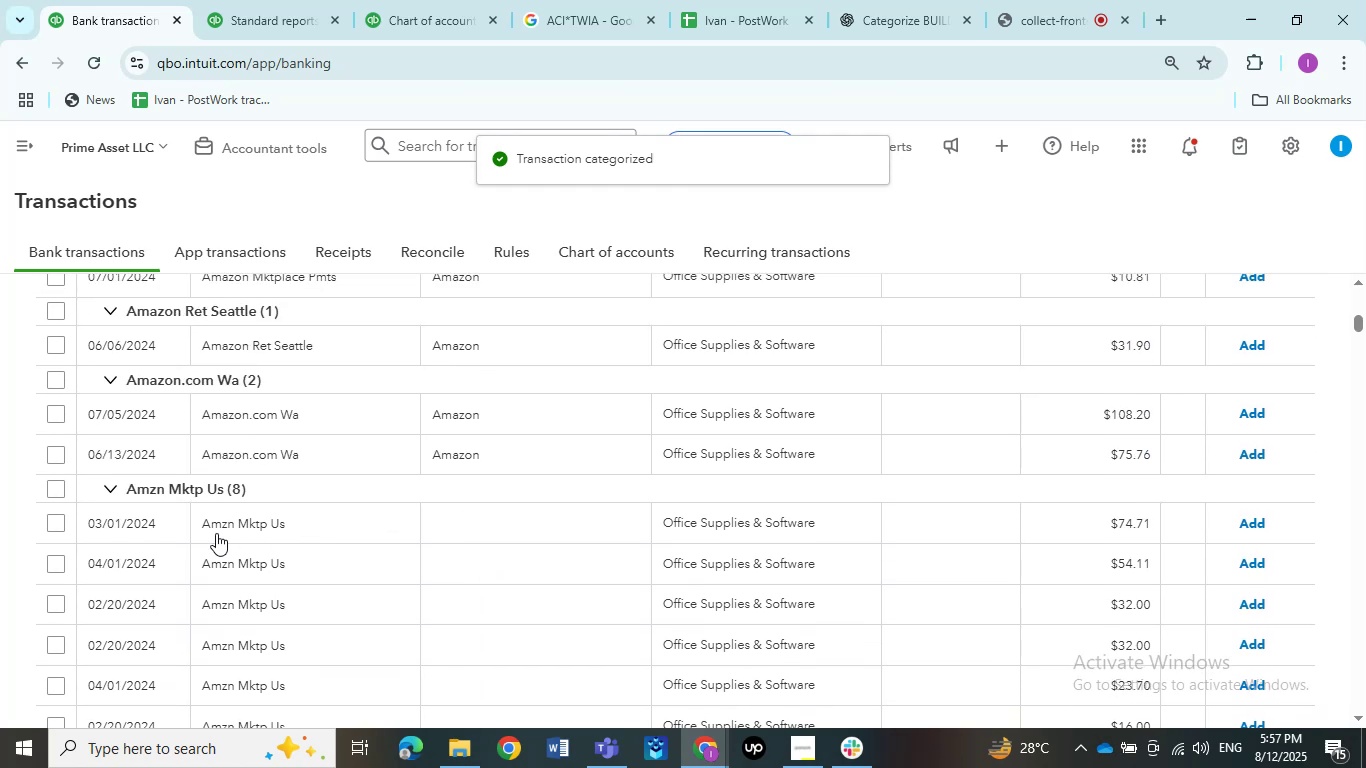 
left_click([57, 491])
 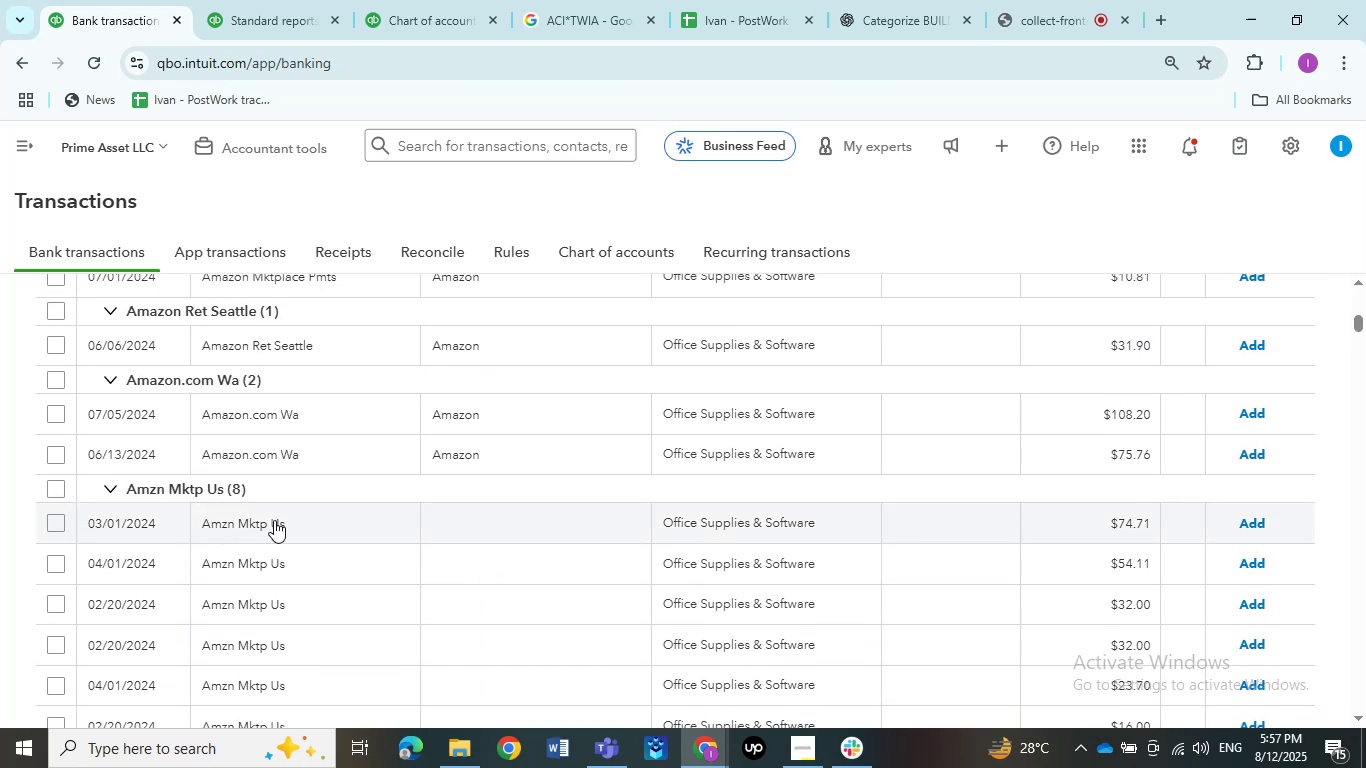 
wait(9.35)
 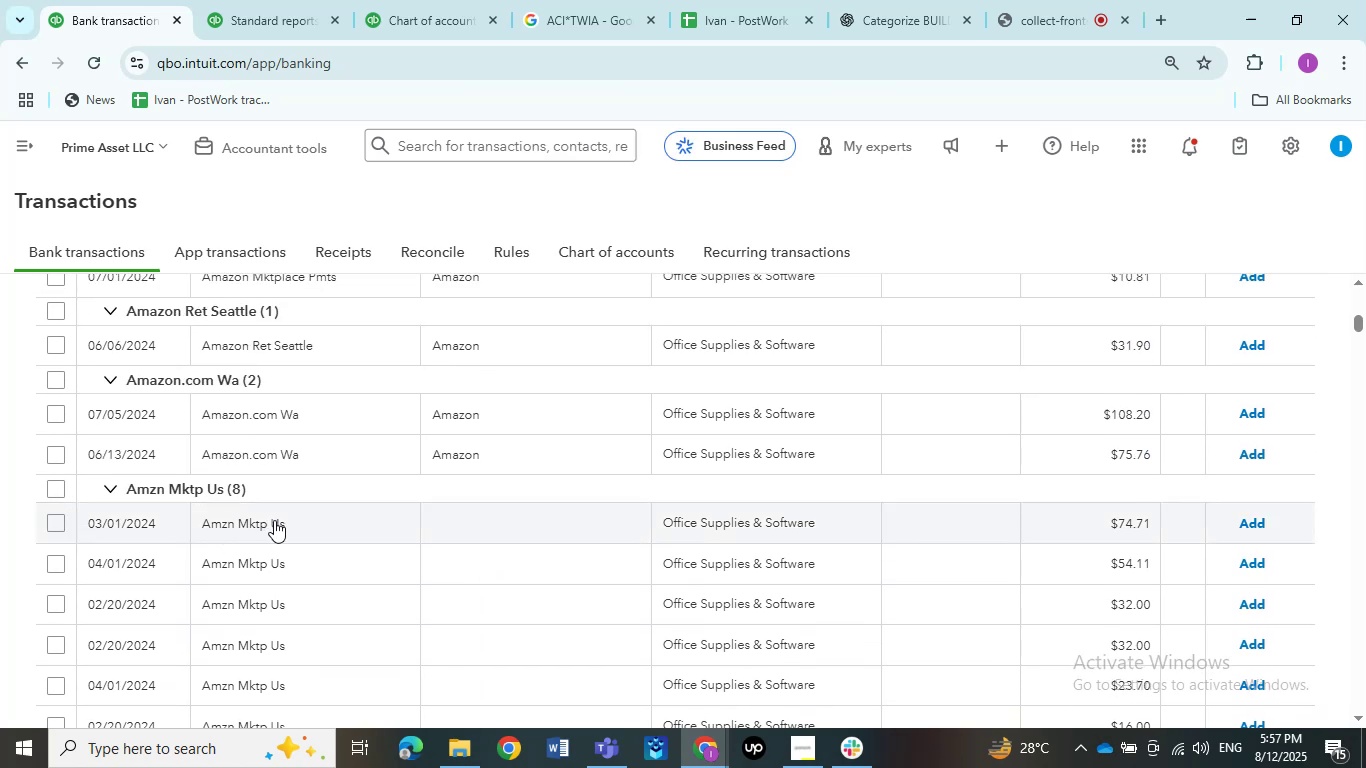 
left_click([57, 487])
 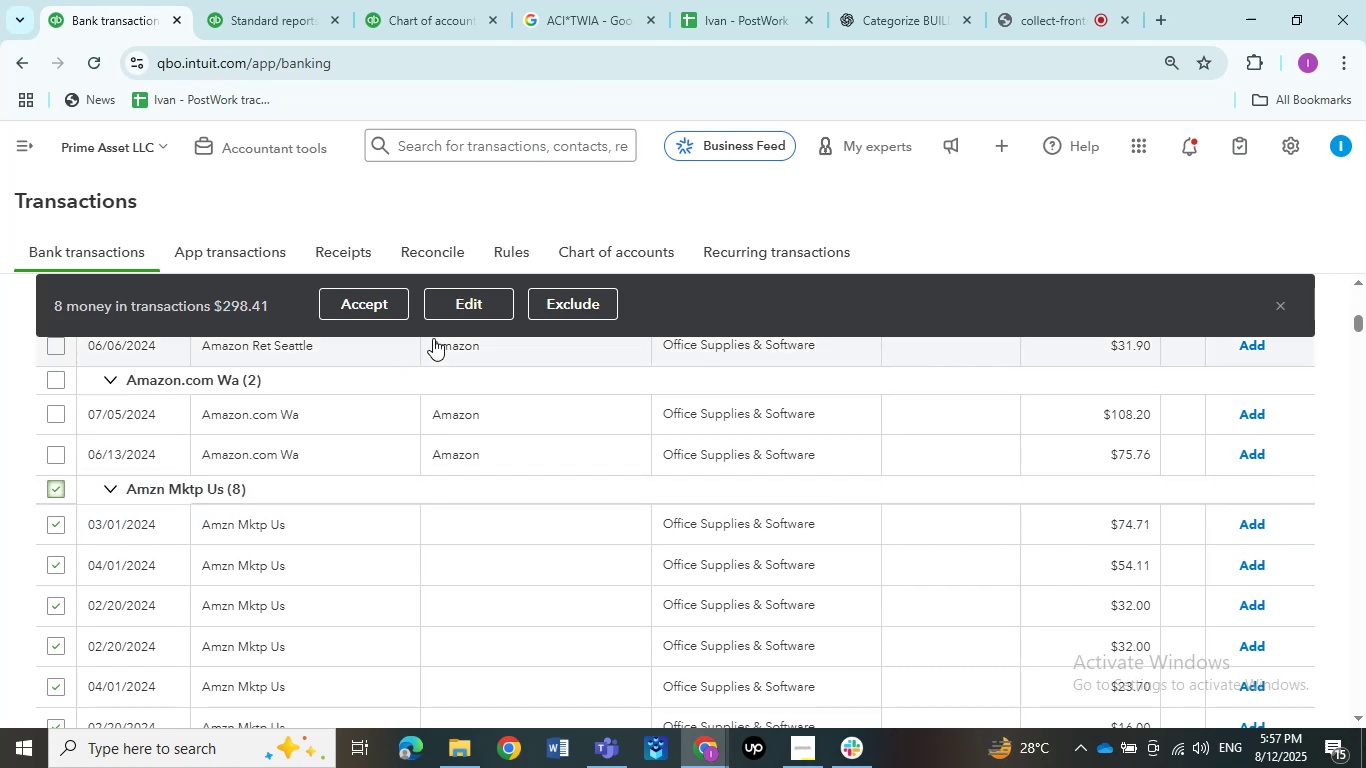 
left_click([467, 304])
 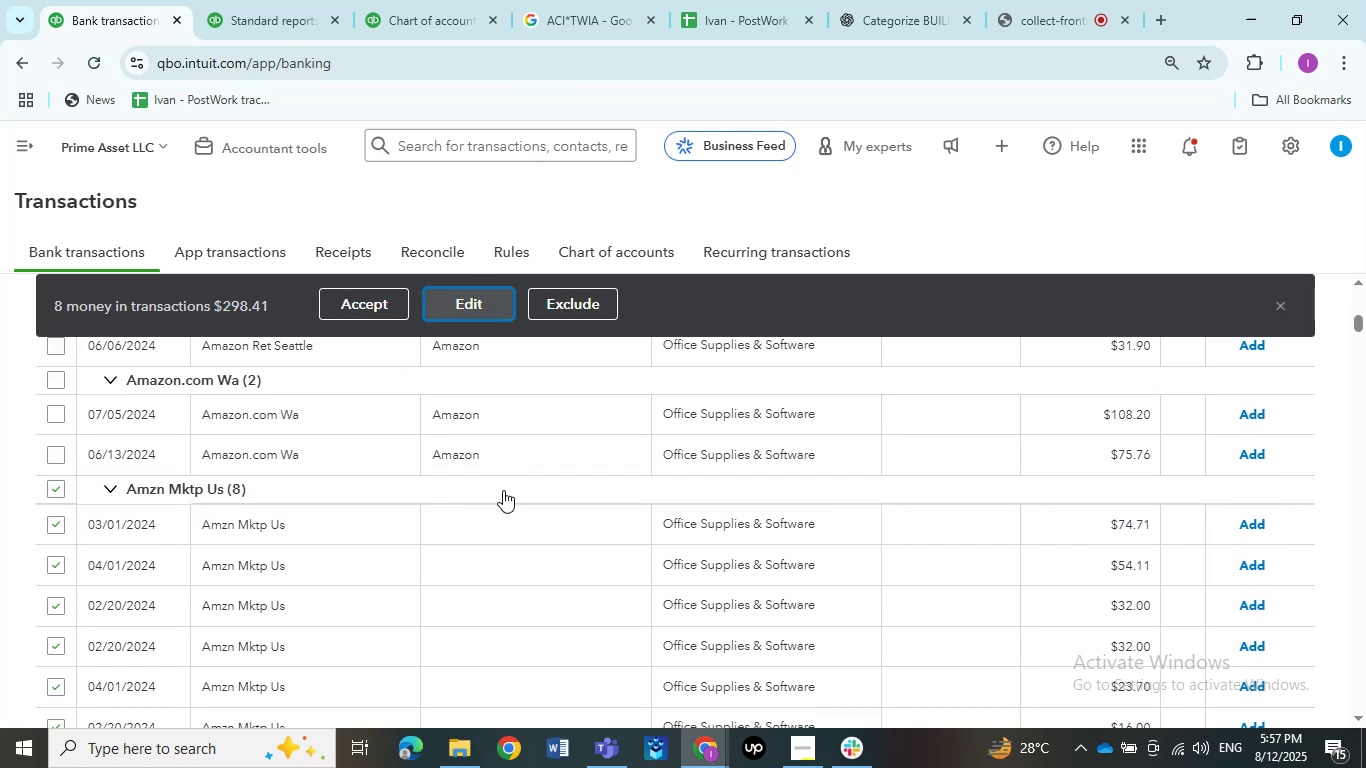 
mouse_move([502, 591])
 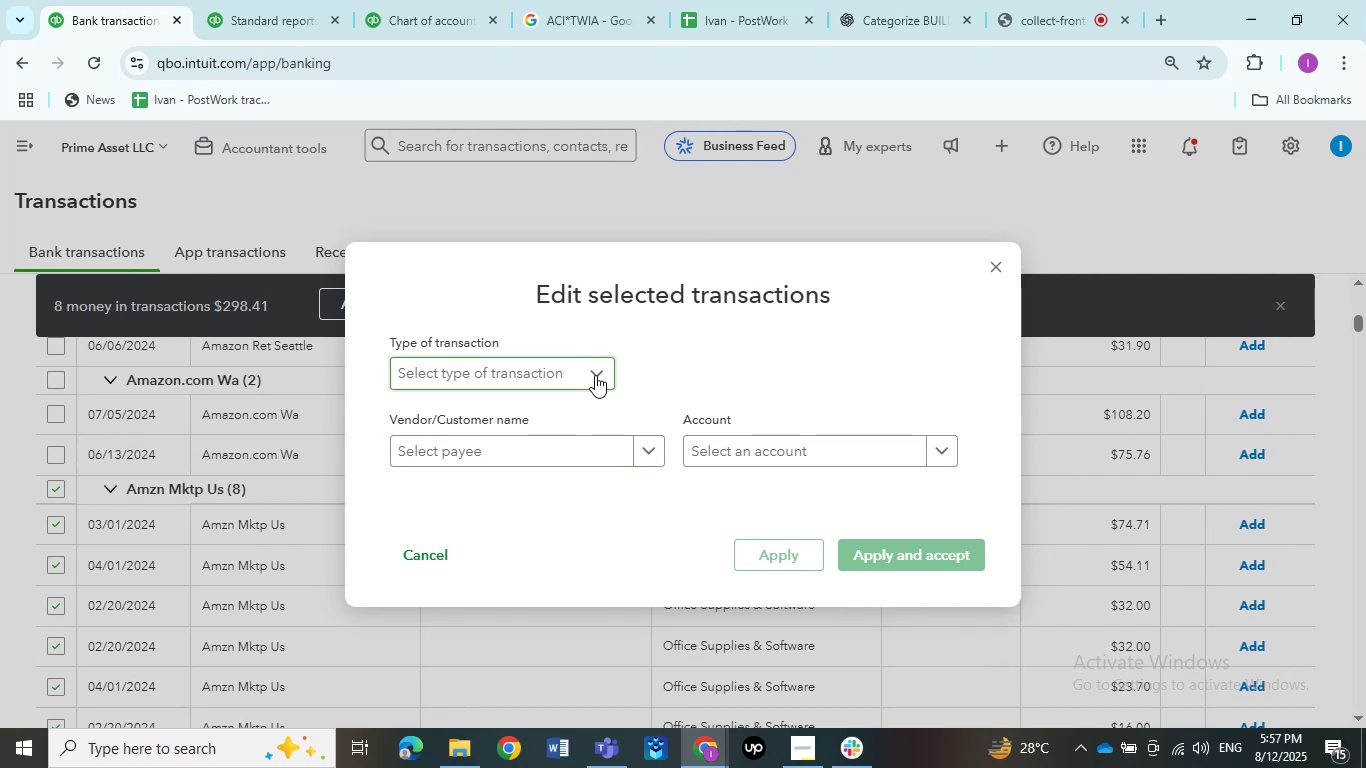 
wait(7.52)
 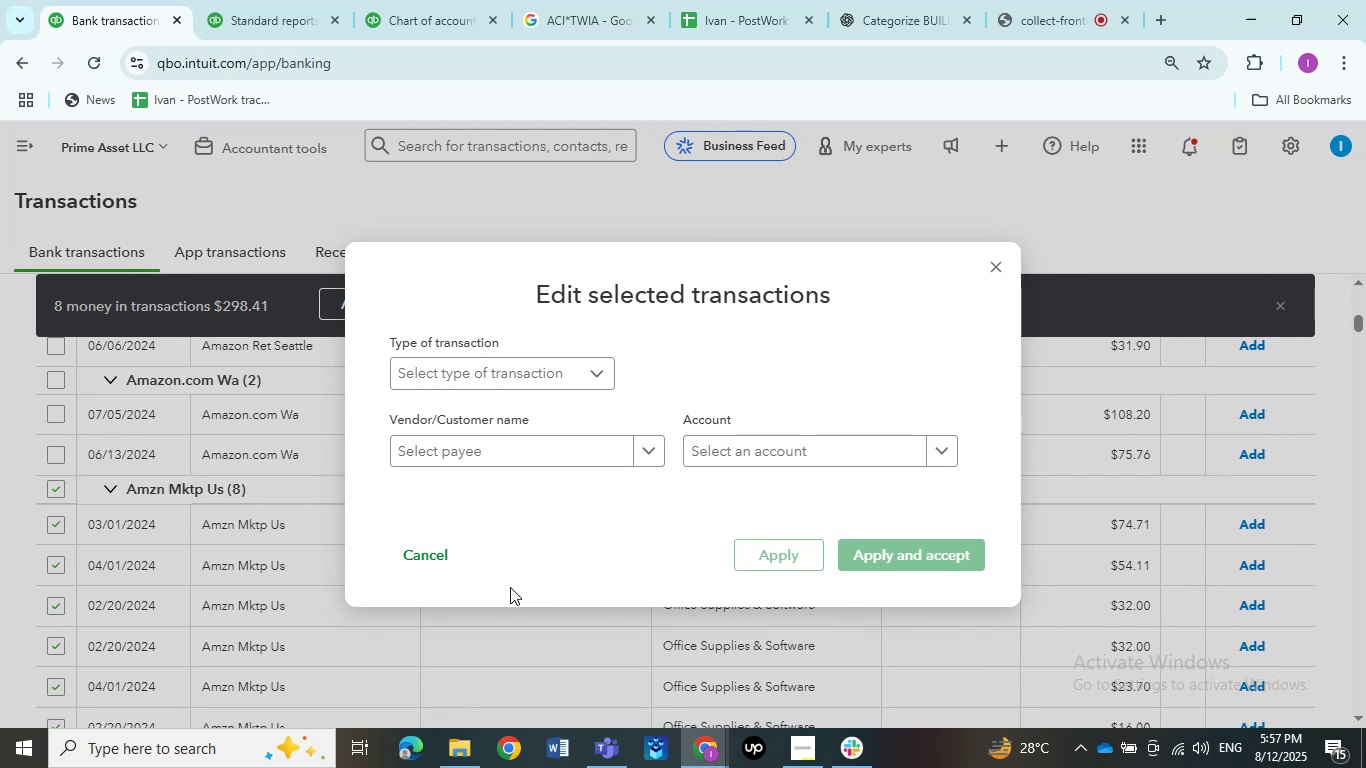 
left_click([595, 375])
 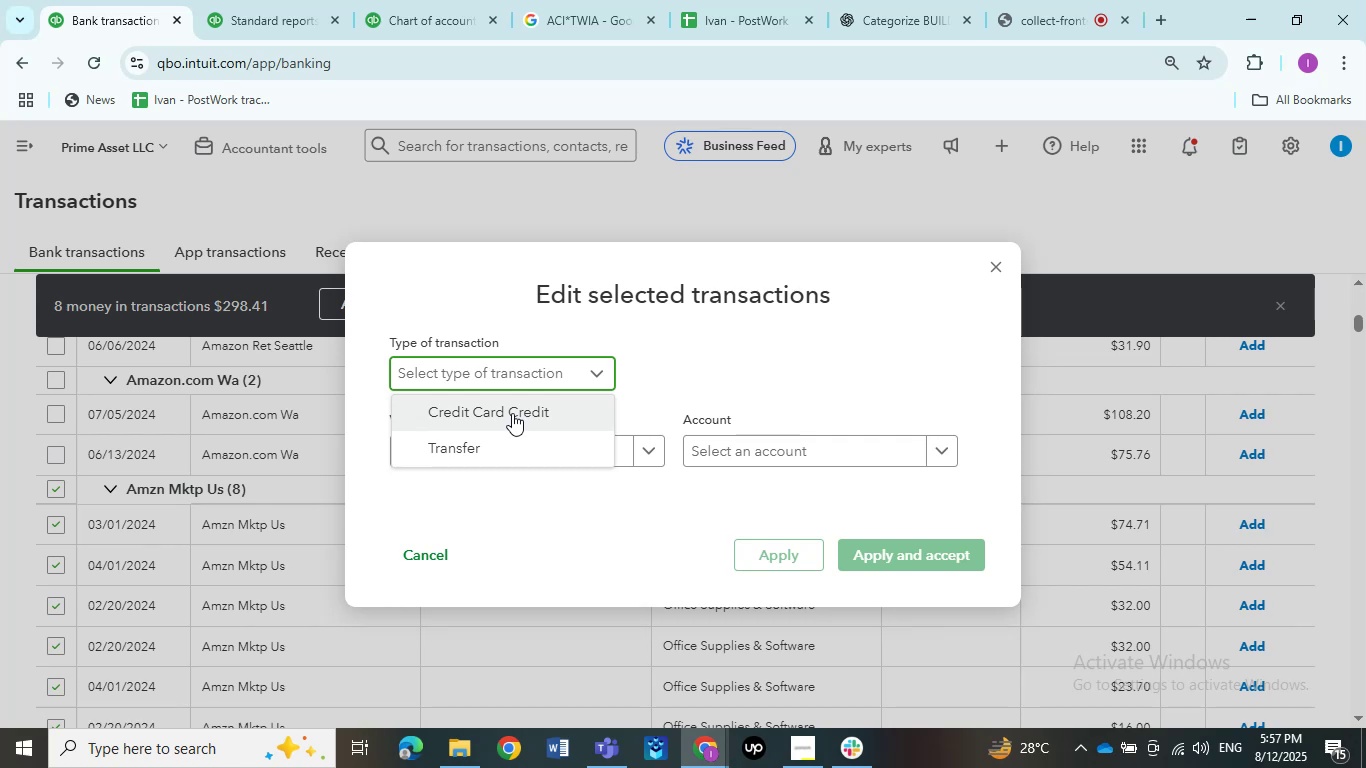 
wait(10.35)
 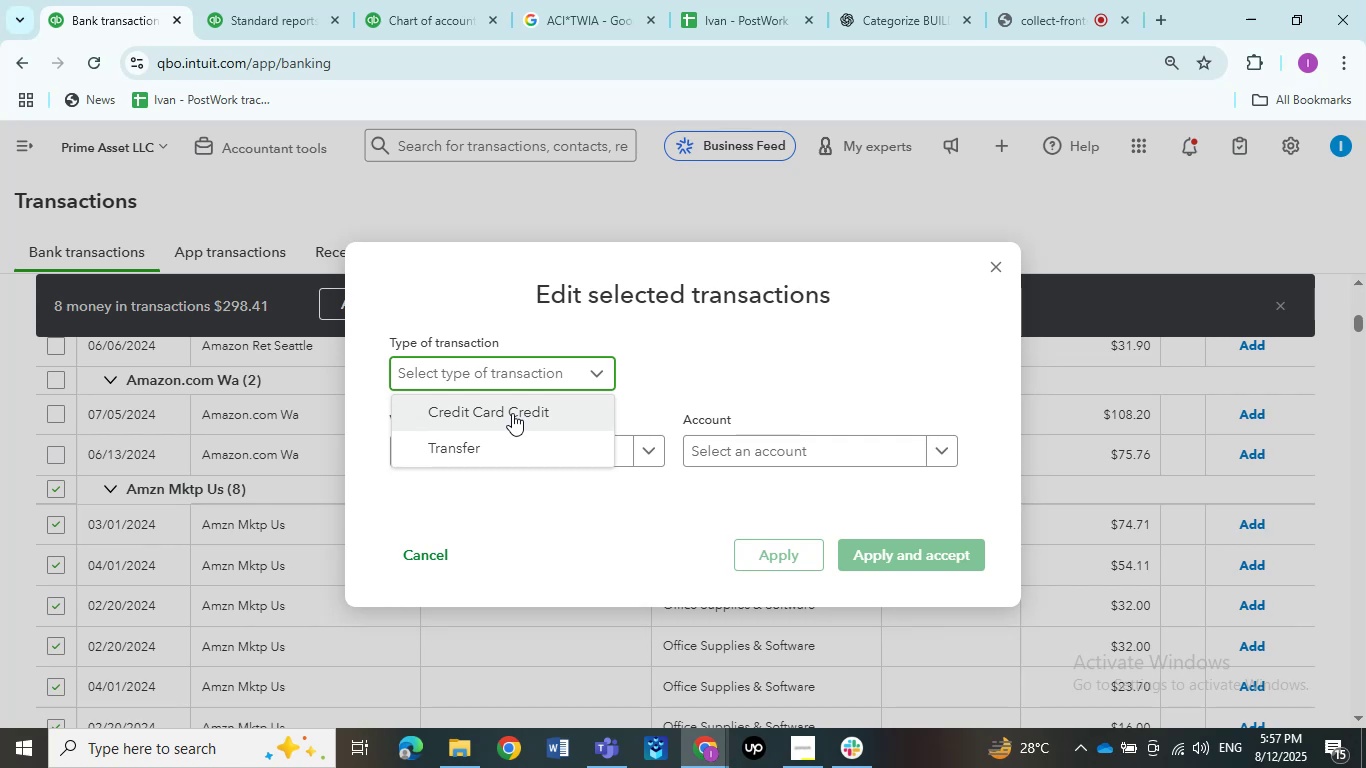 
left_click([941, 455])
 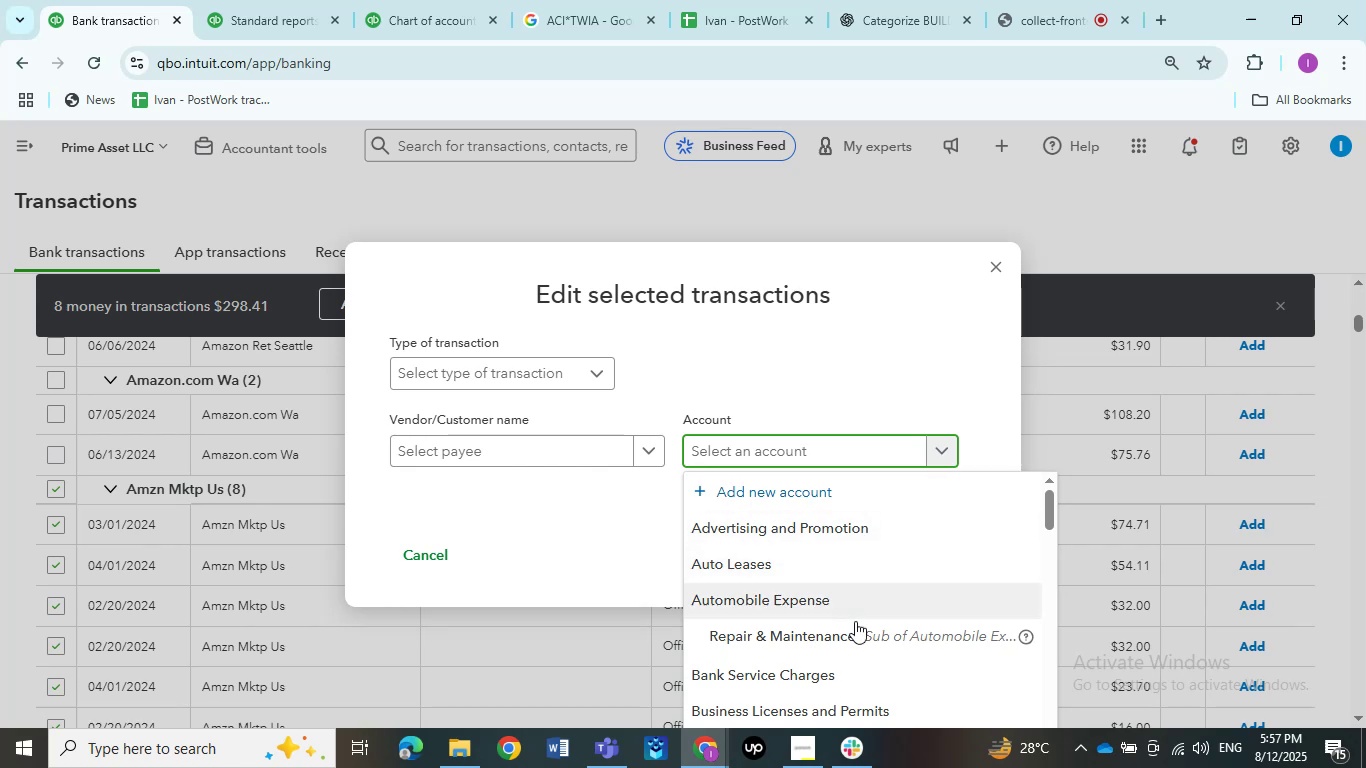 
wait(6.35)
 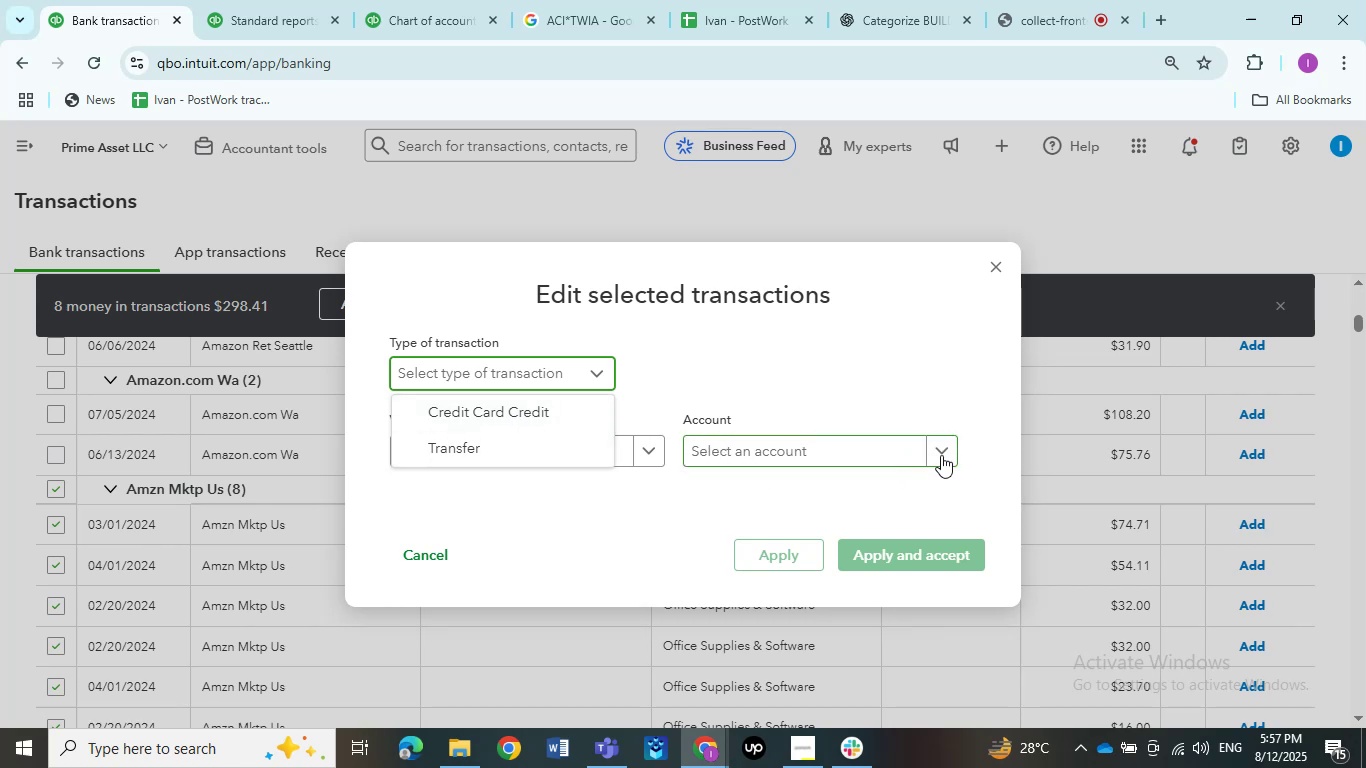 
scroll: coordinate [875, 594], scroll_direction: down, amount: 1.0
 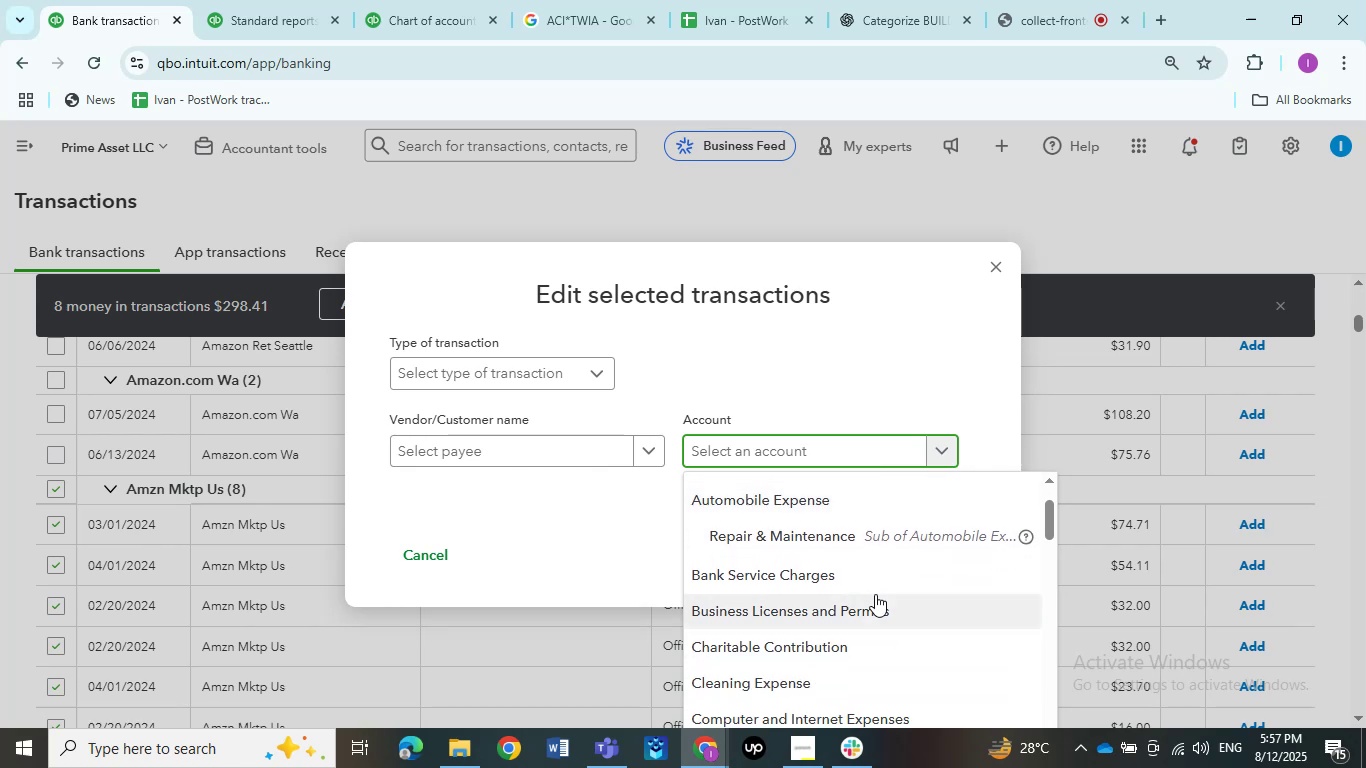 
wait(7.77)
 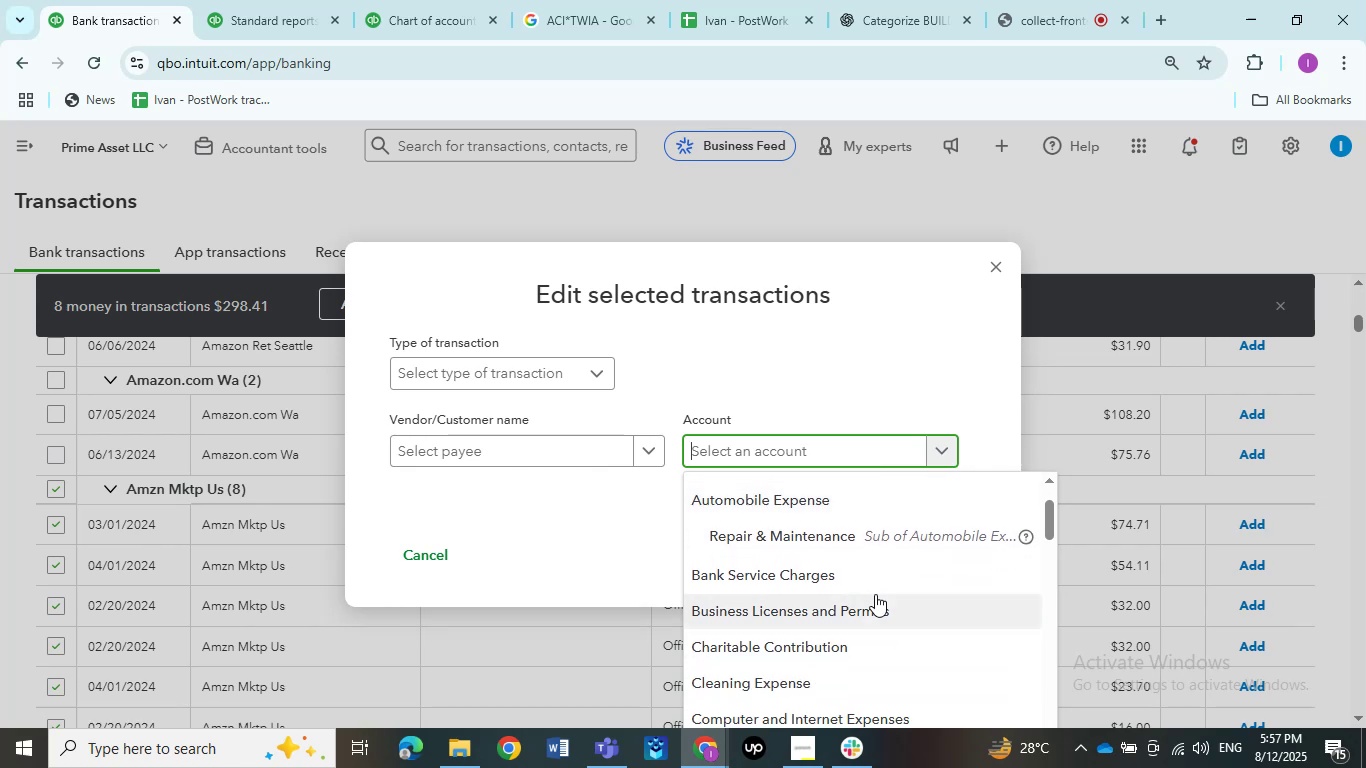 
scroll: coordinate [873, 596], scroll_direction: down, amount: 5.0
 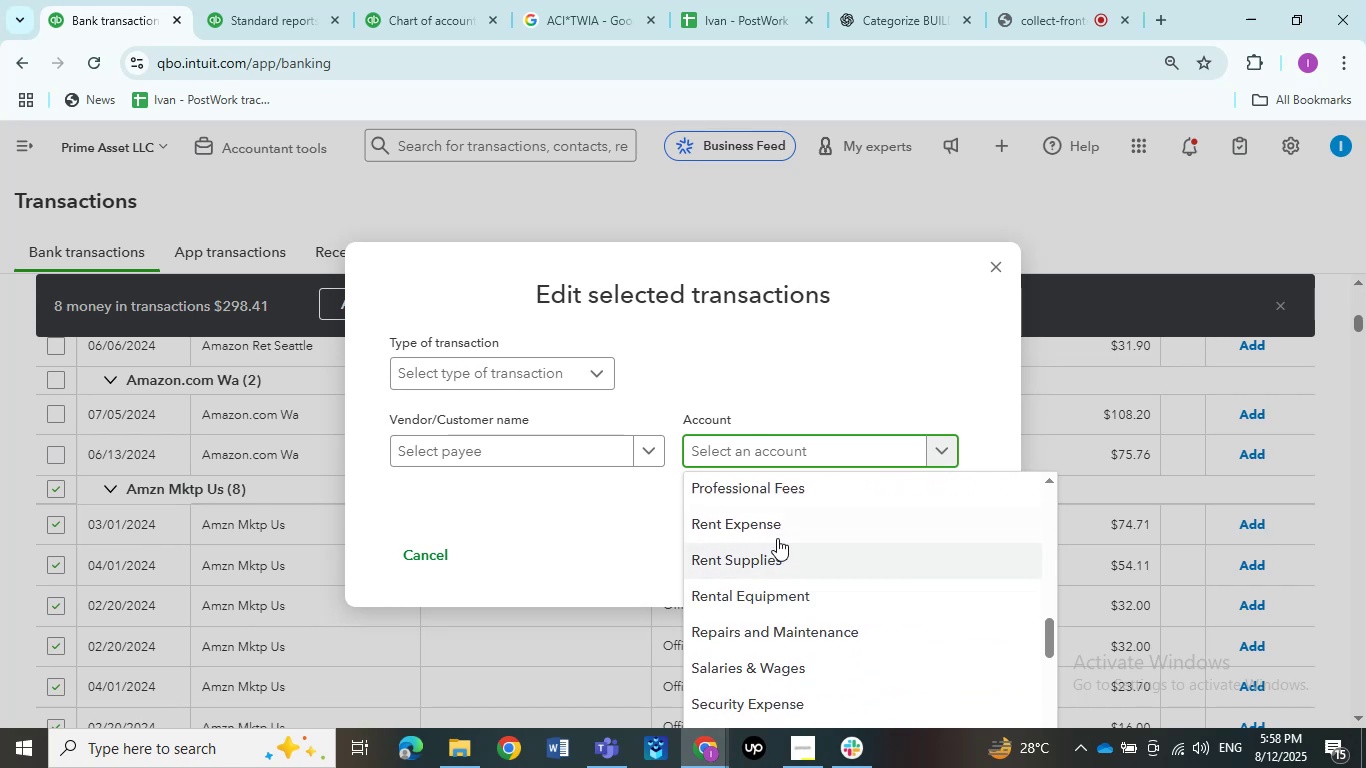 
left_click([769, 527])
 